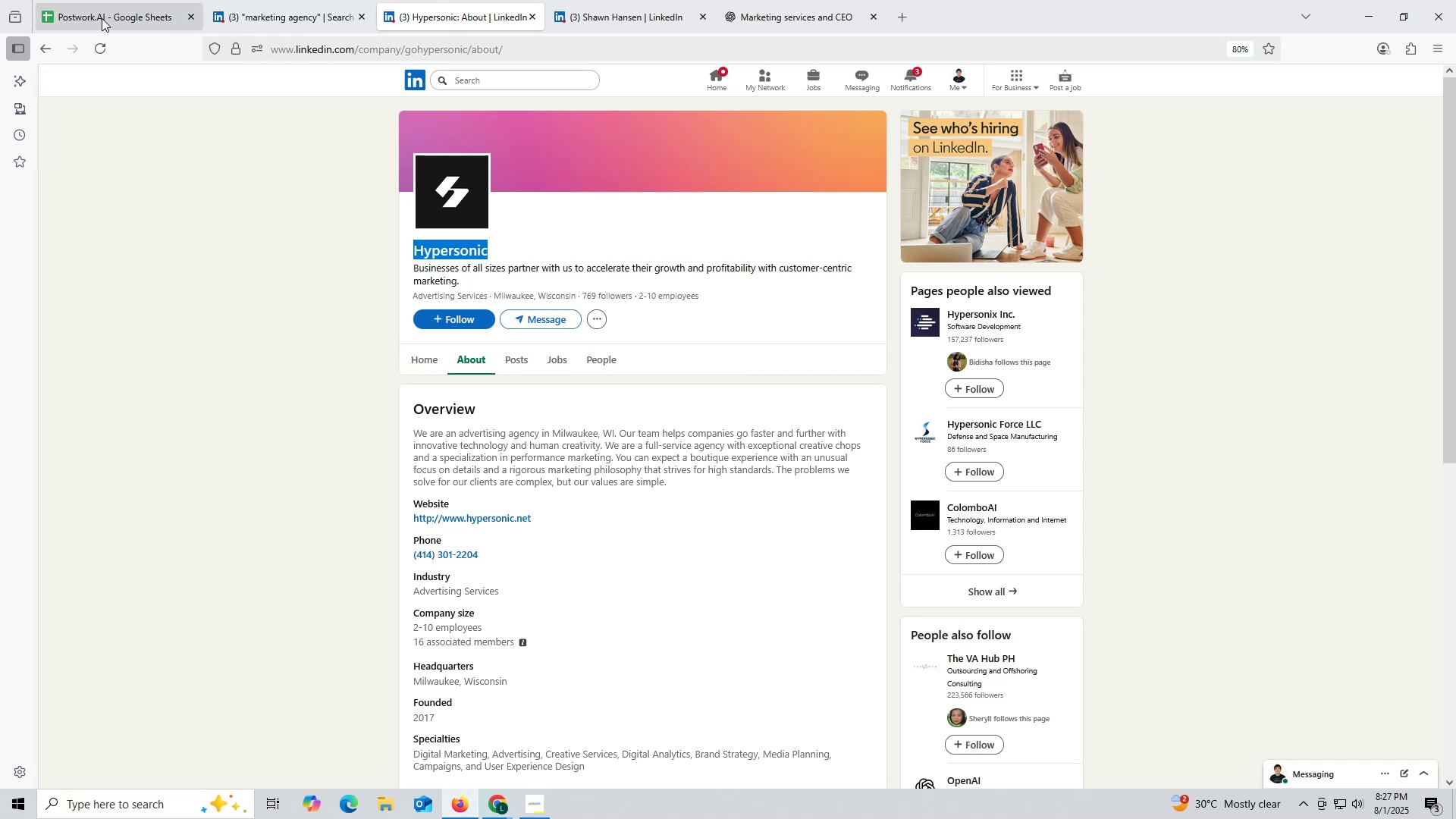 
left_click([102, 18])
 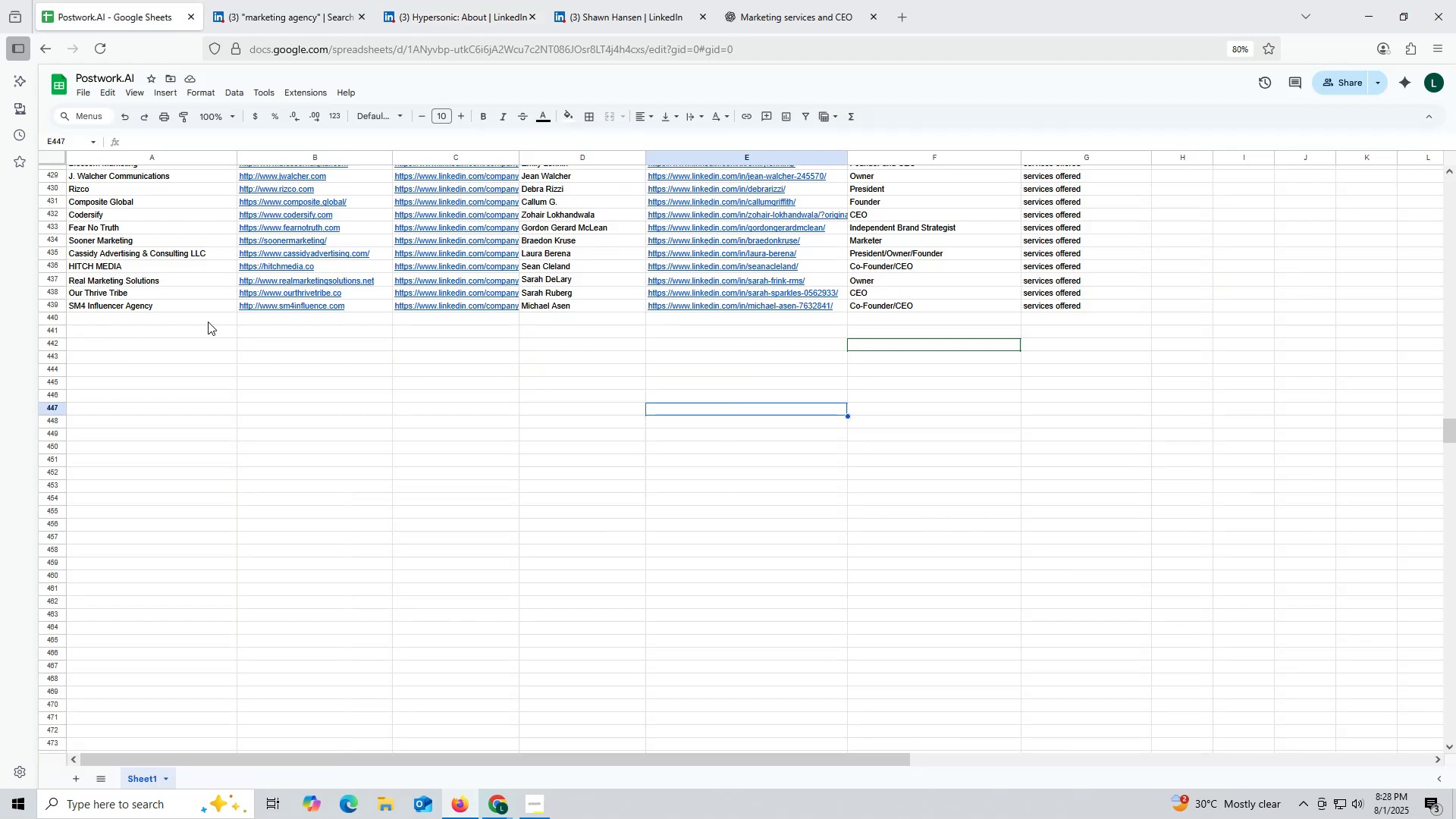 
double_click([208, 322])
 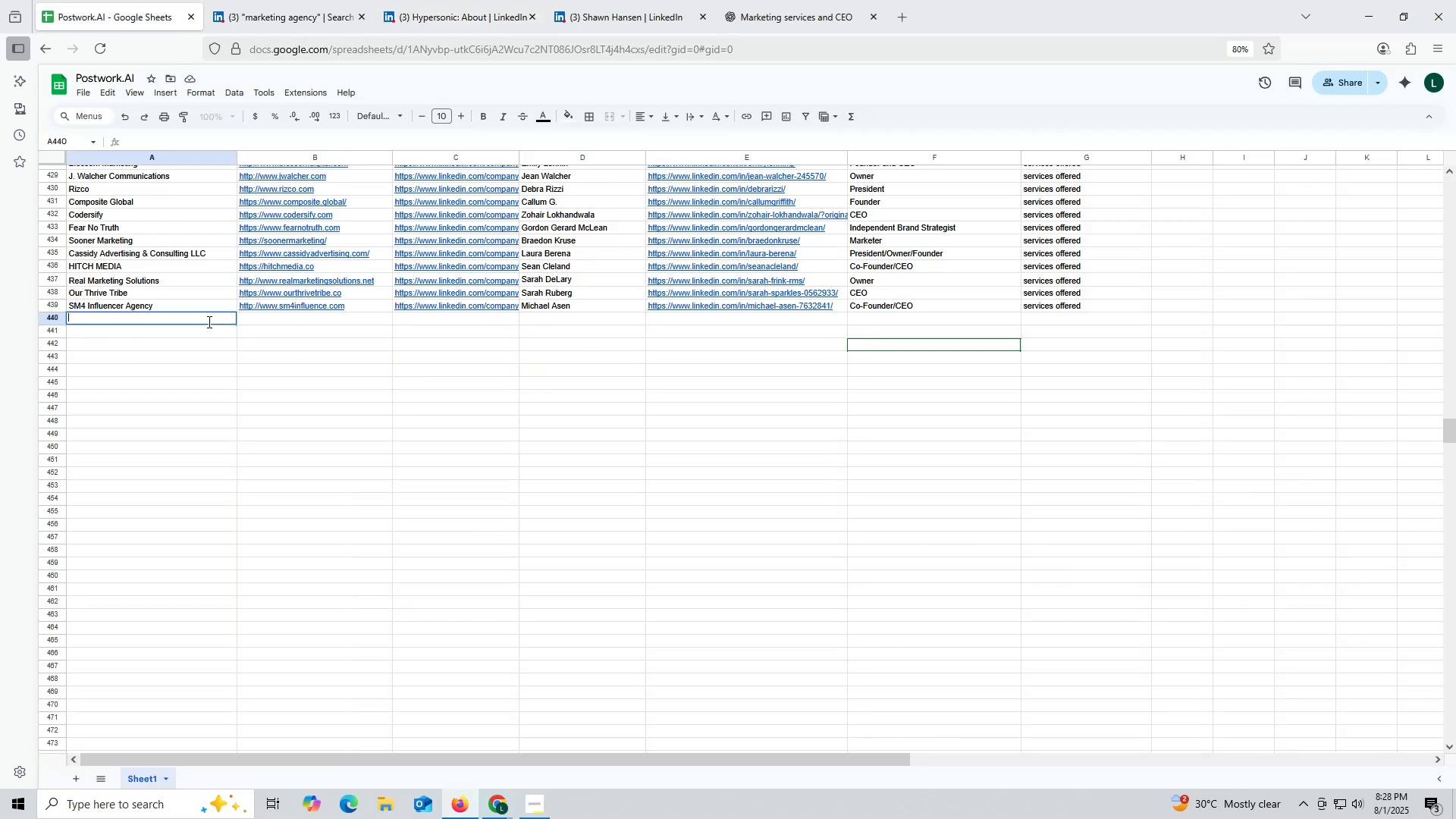 
key(Control+ControlLeft)
 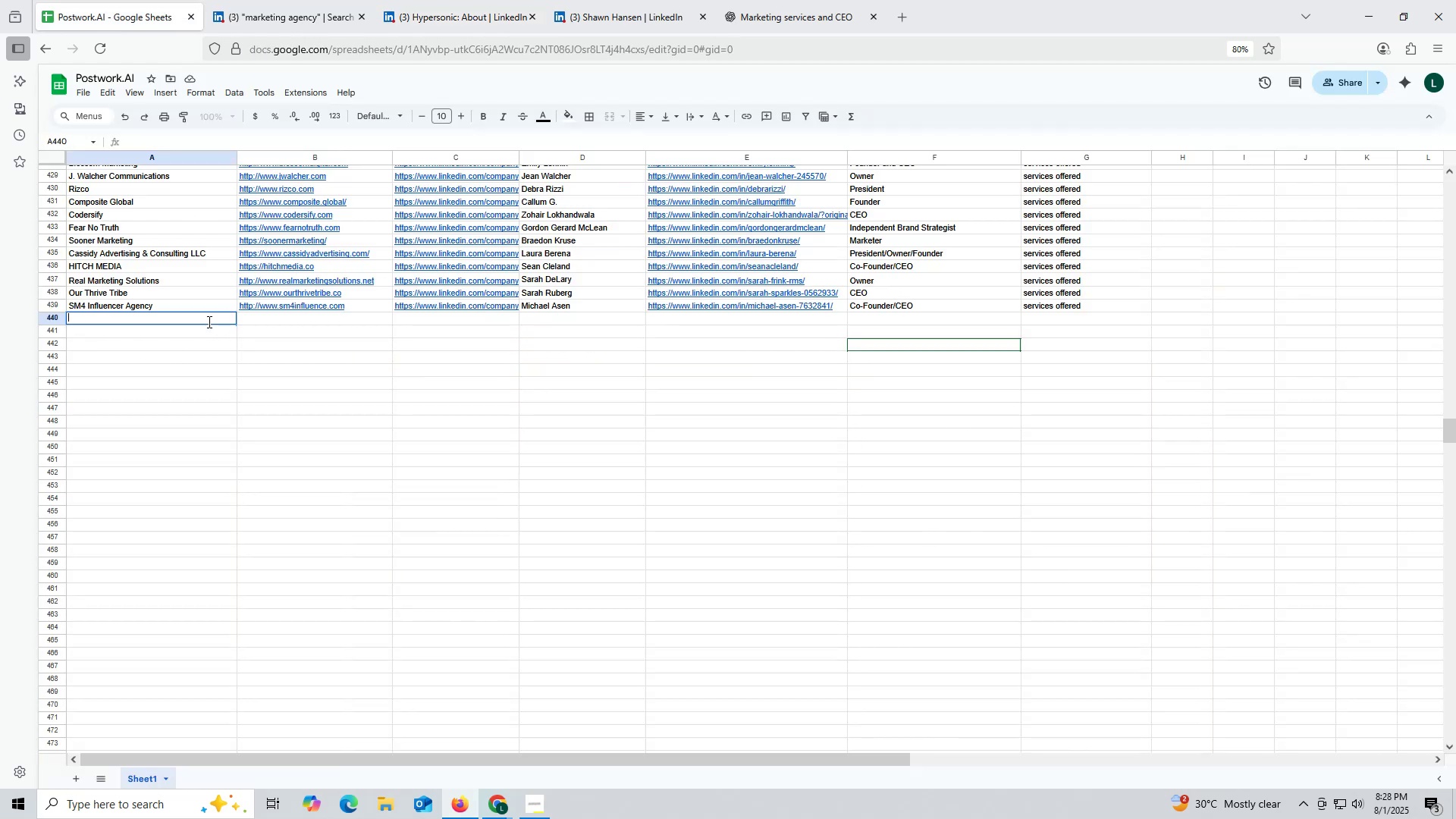 
key(Control+V)
 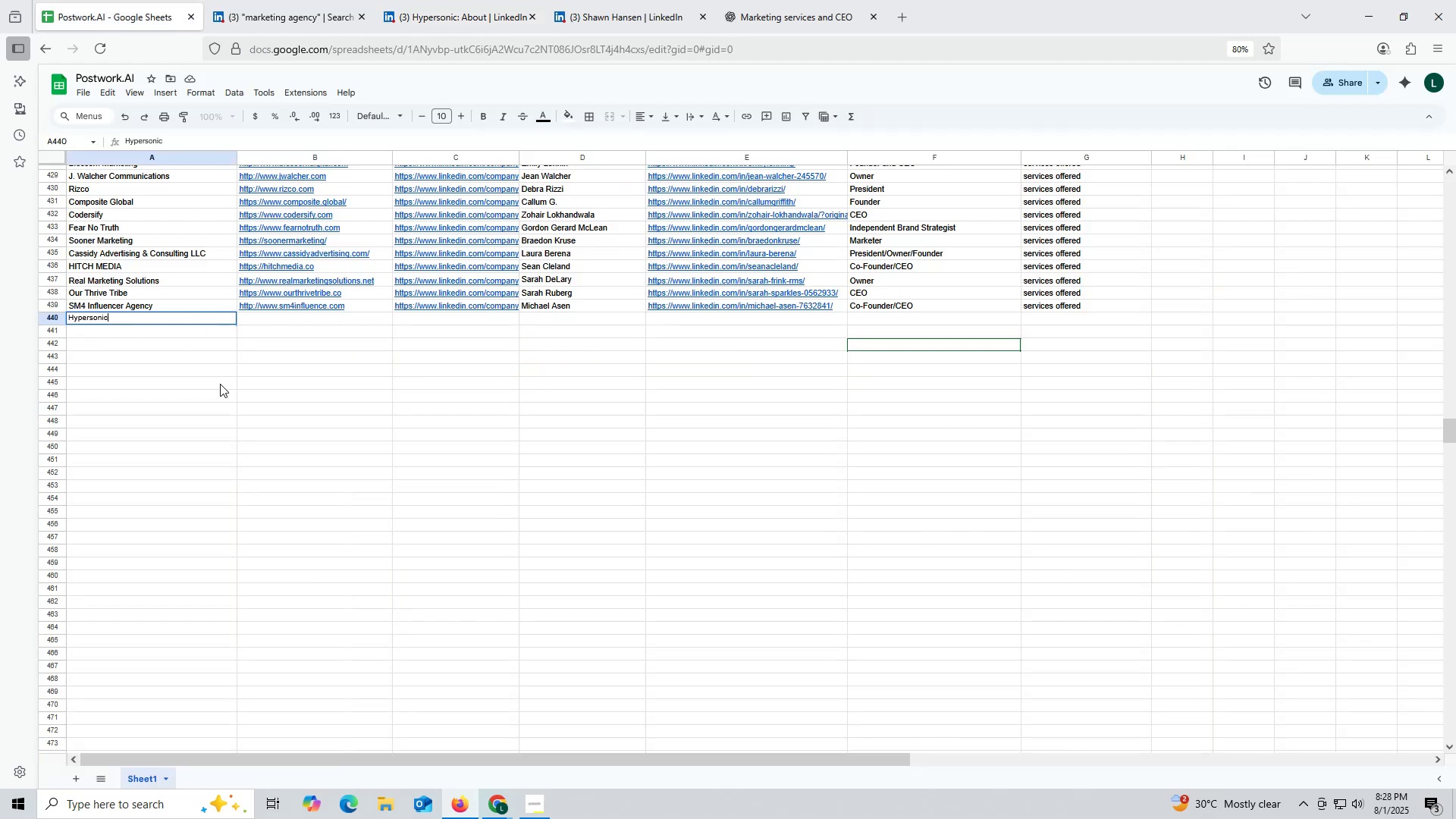 
triple_click([220, 384])
 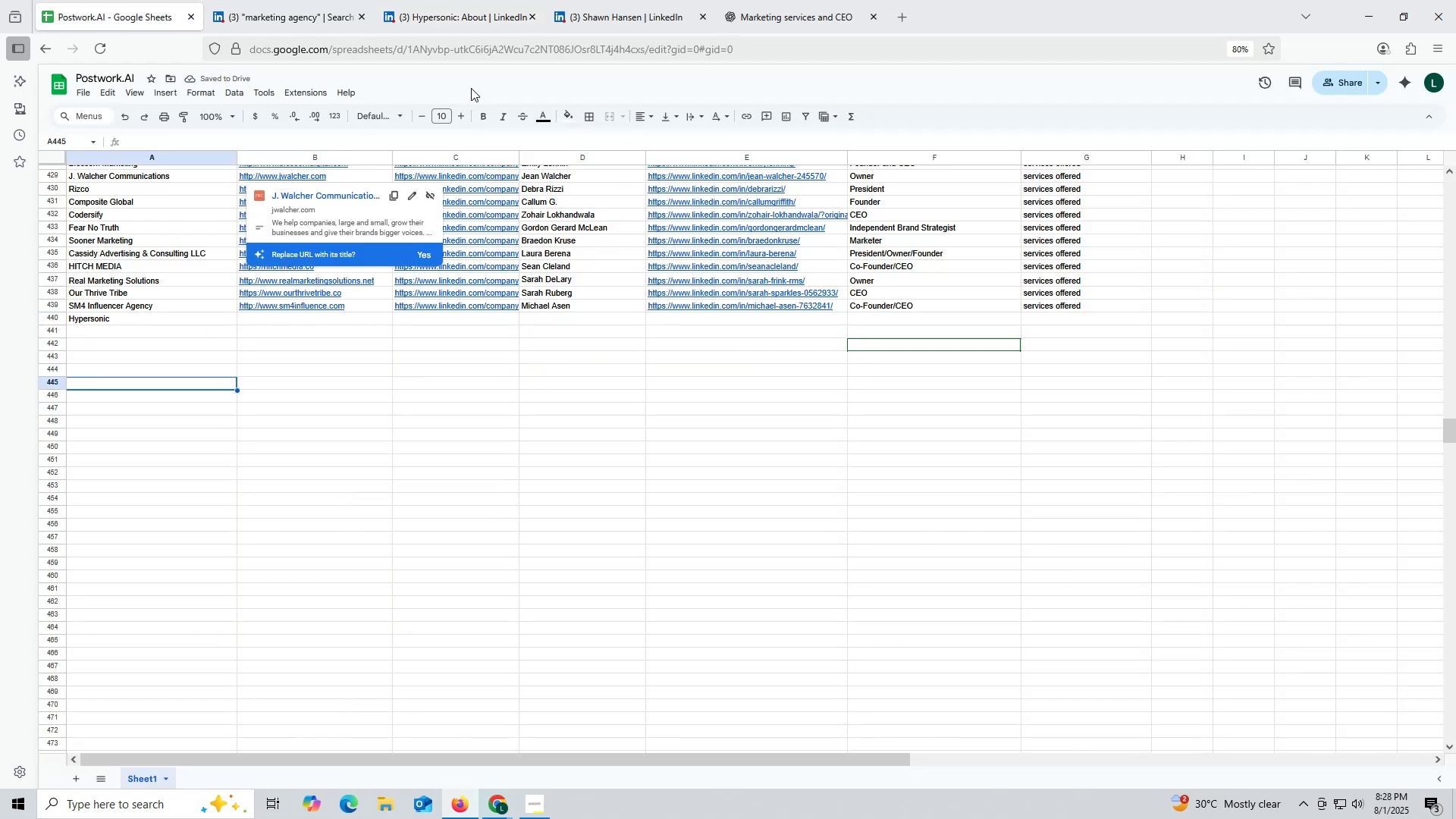 
left_click([483, 14])
 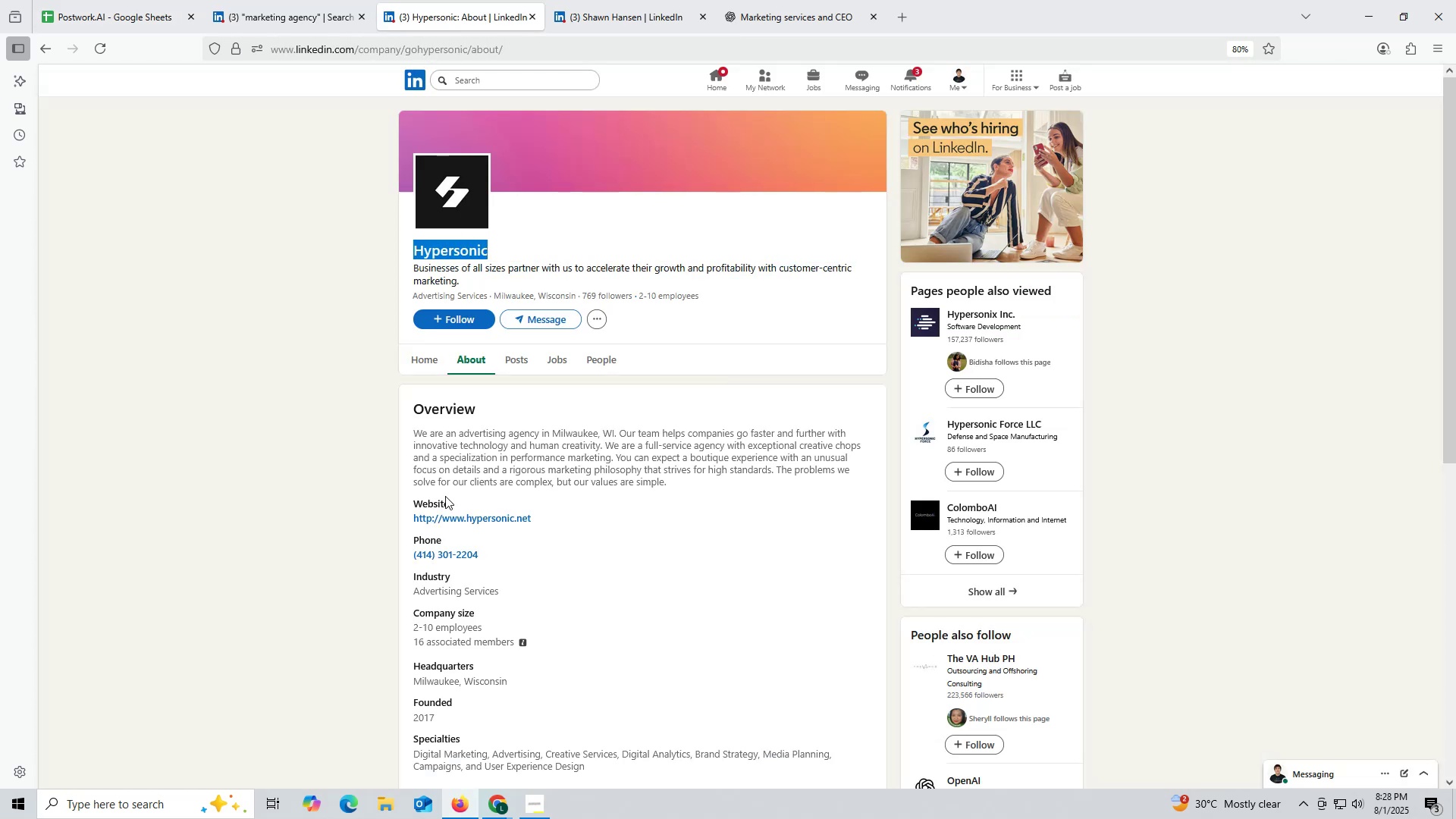 
left_click_drag(start_coordinate=[405, 514], to_coordinate=[543, 514])
 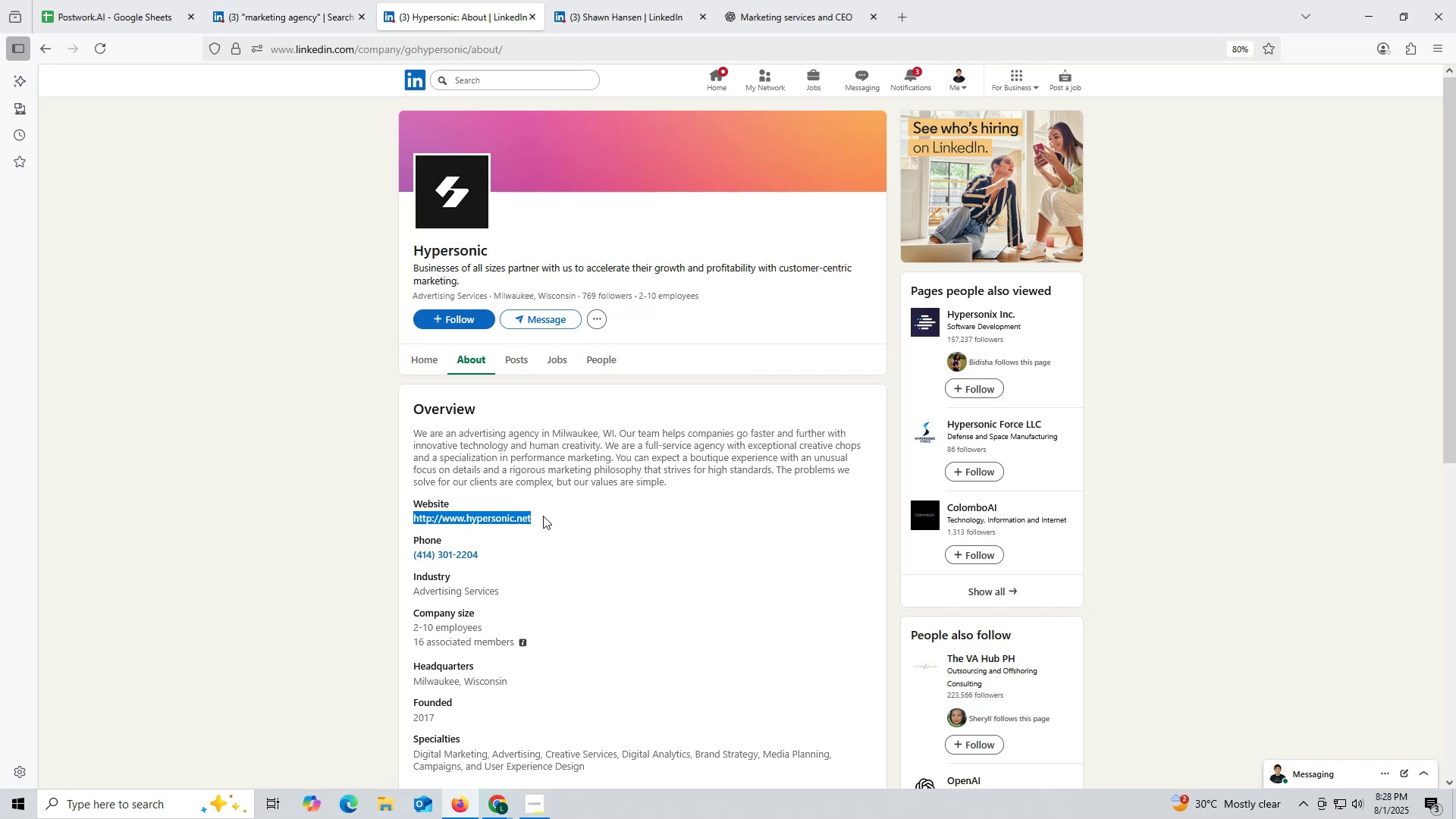 
key(Control+ControlLeft)
 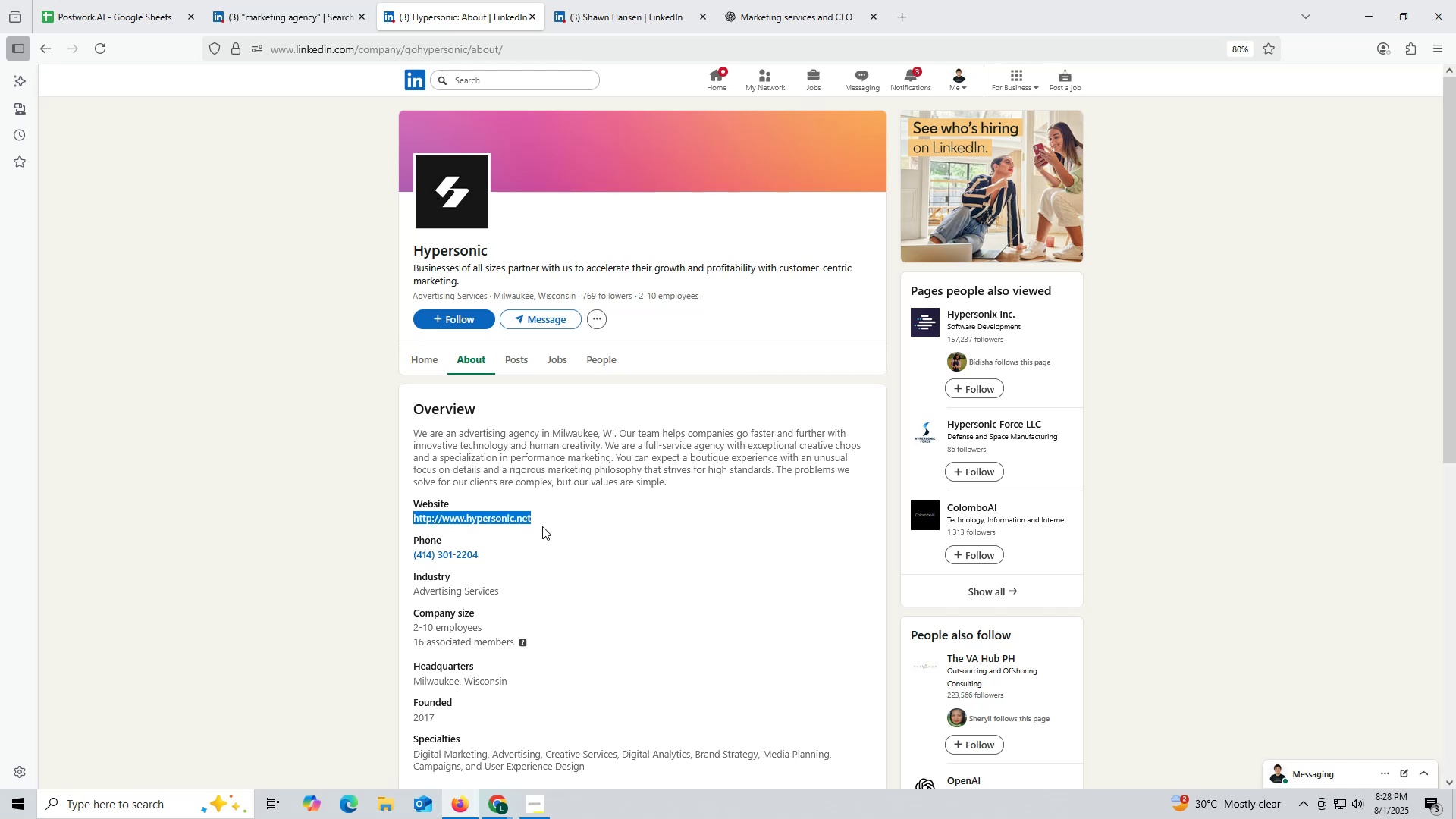 
key(Control+C)
 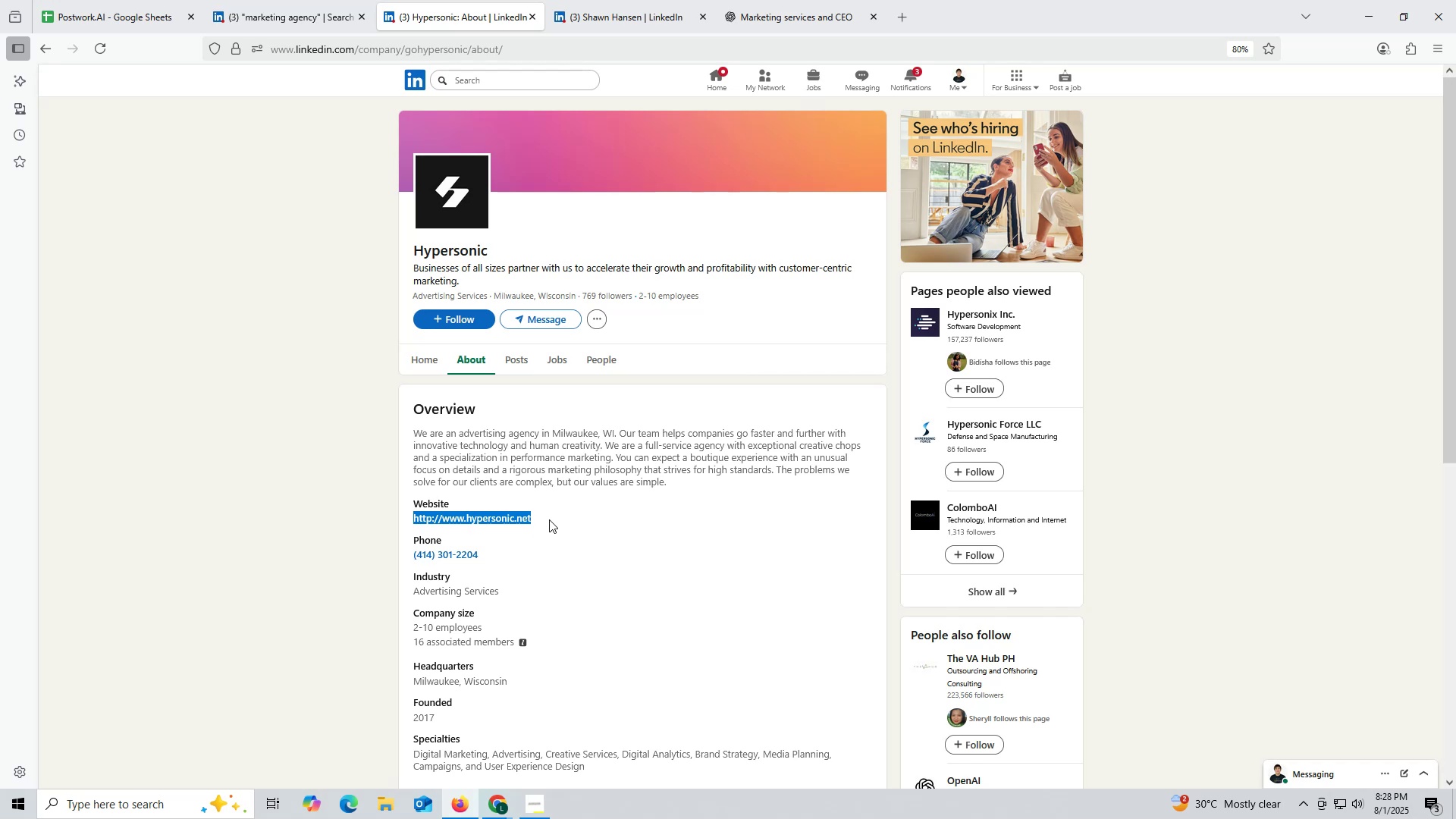 
key(Control+ControlLeft)
 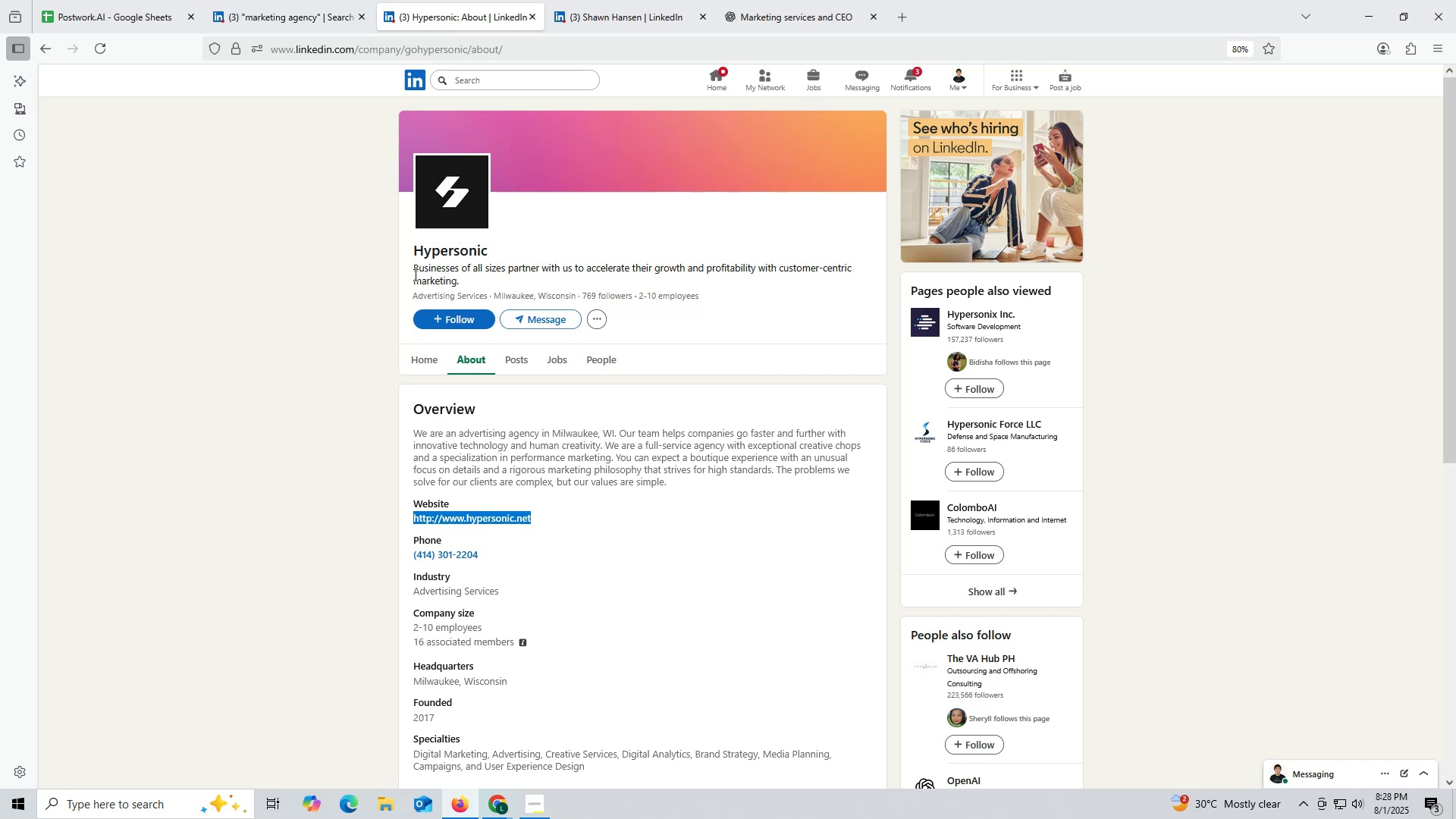 
key(Control+C)
 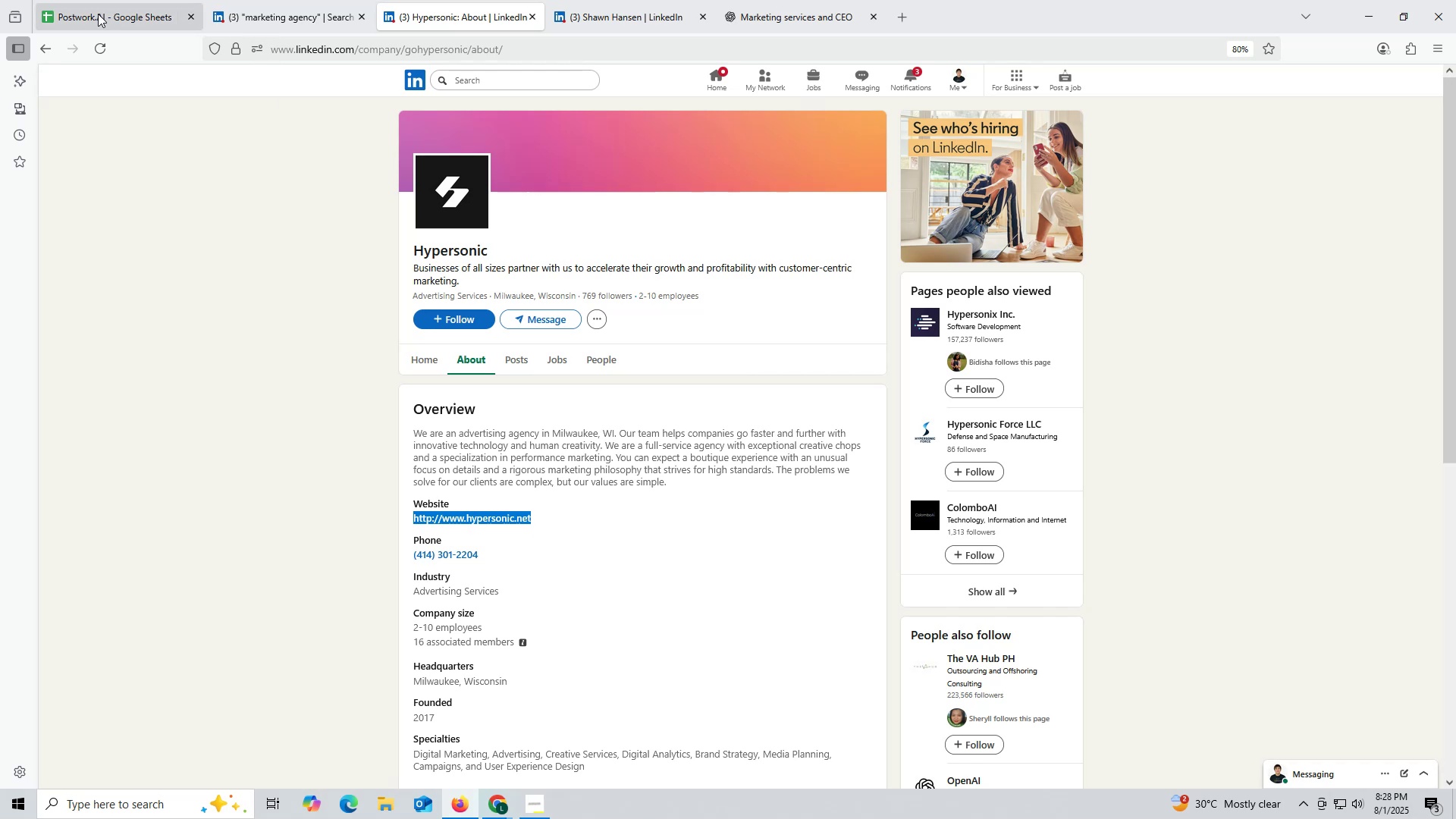 
left_click([98, 14])
 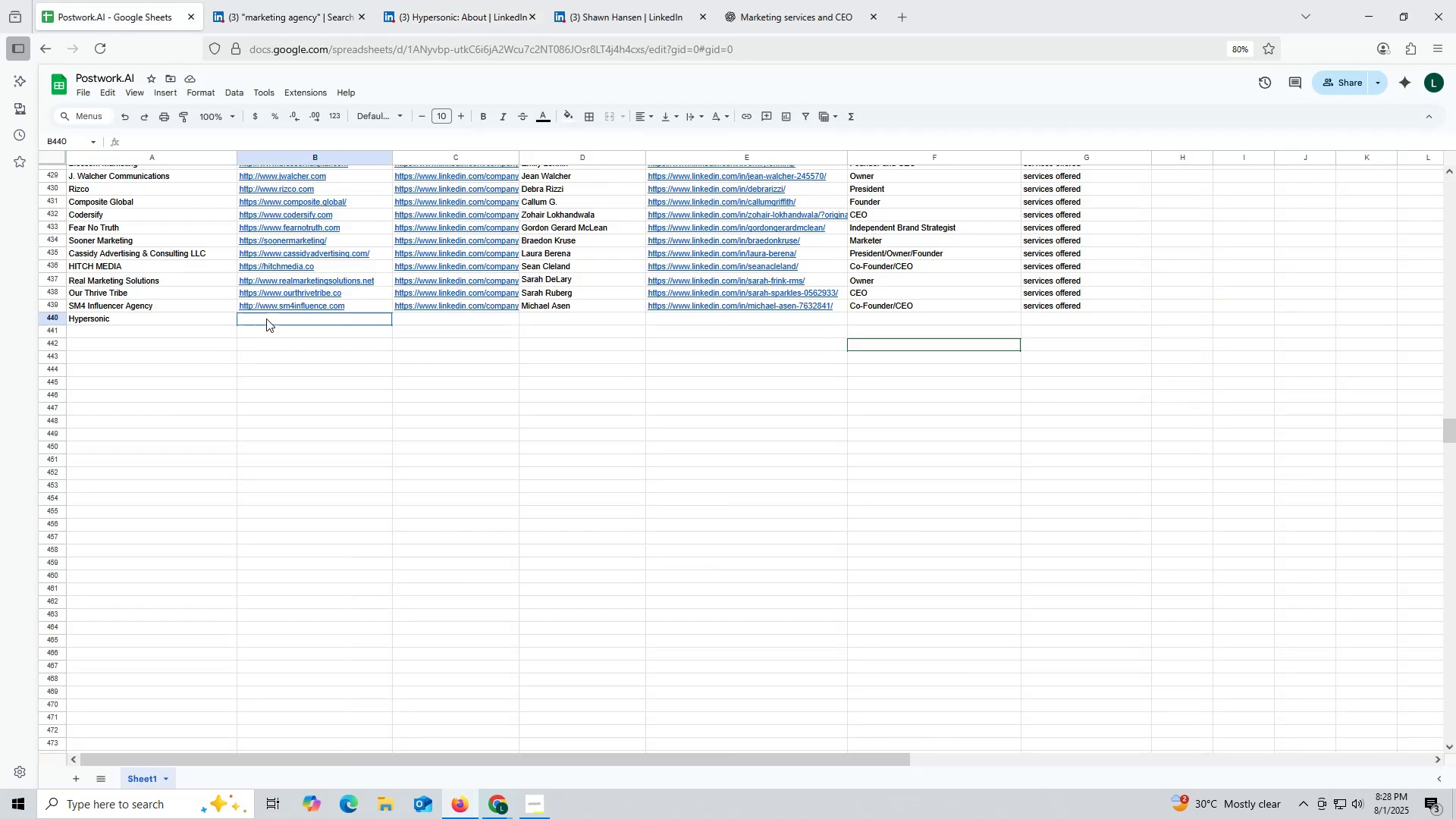 
double_click([266, 318])
 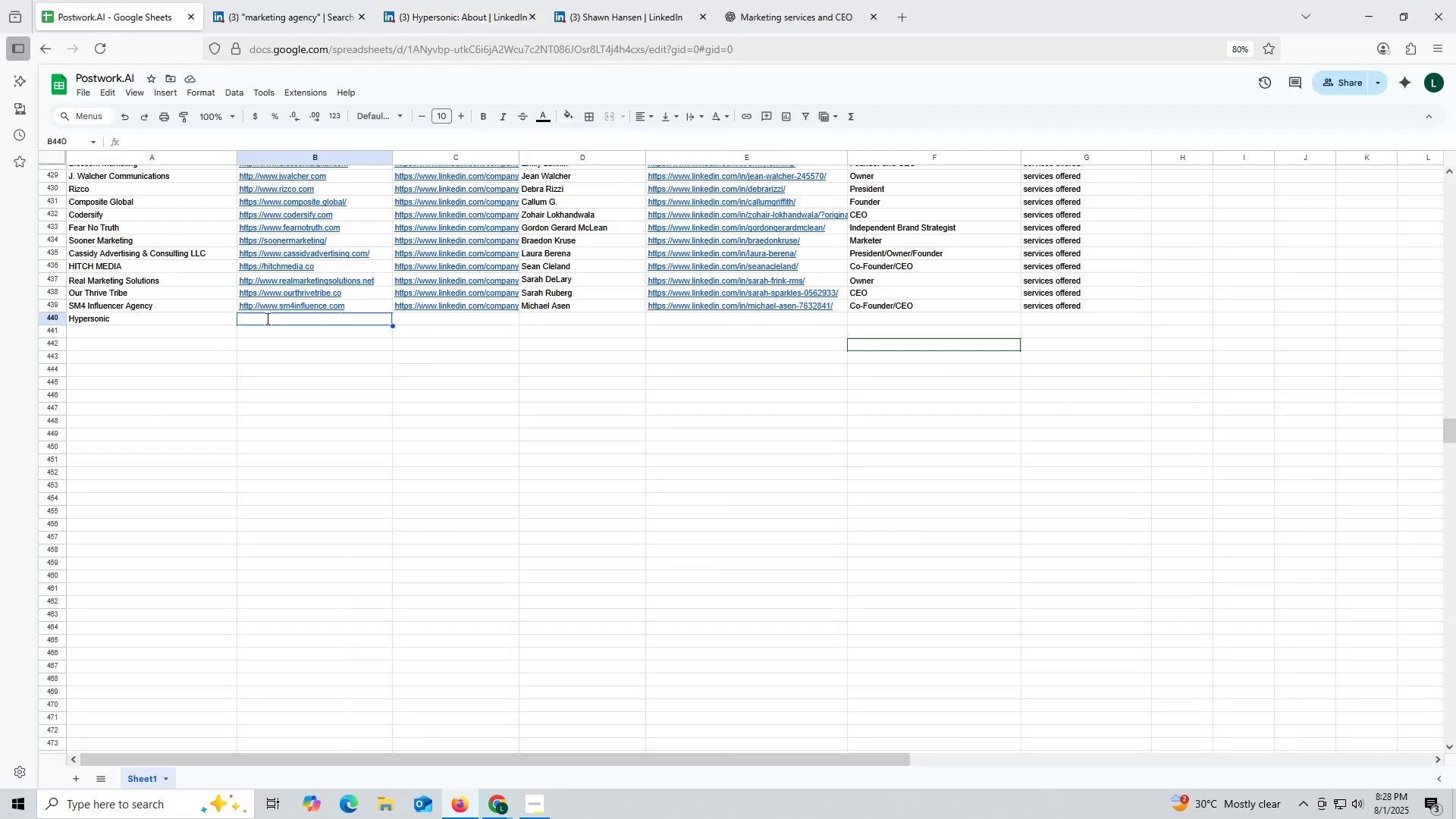 
key(Control+ControlLeft)
 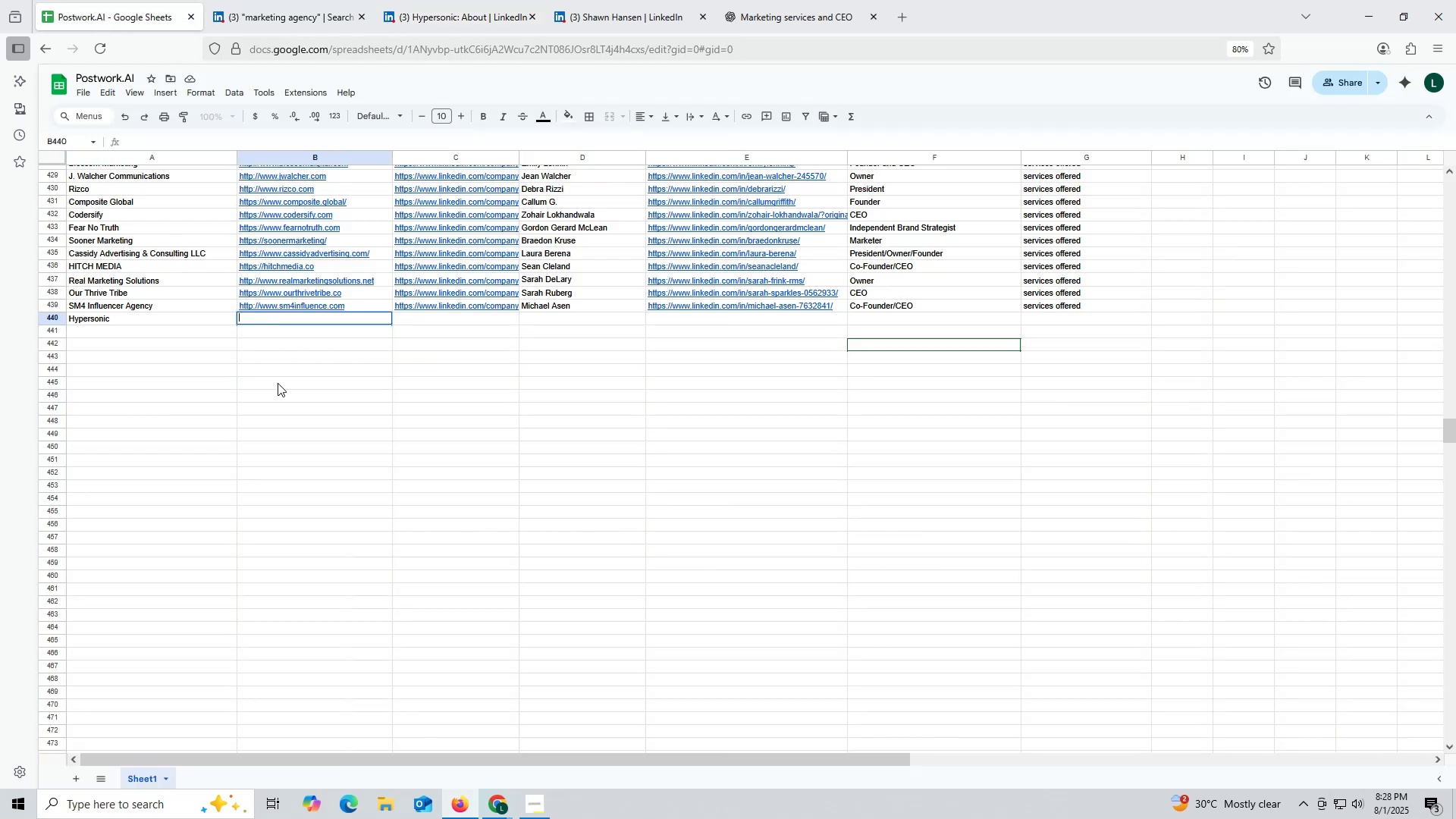 
key(Control+V)
 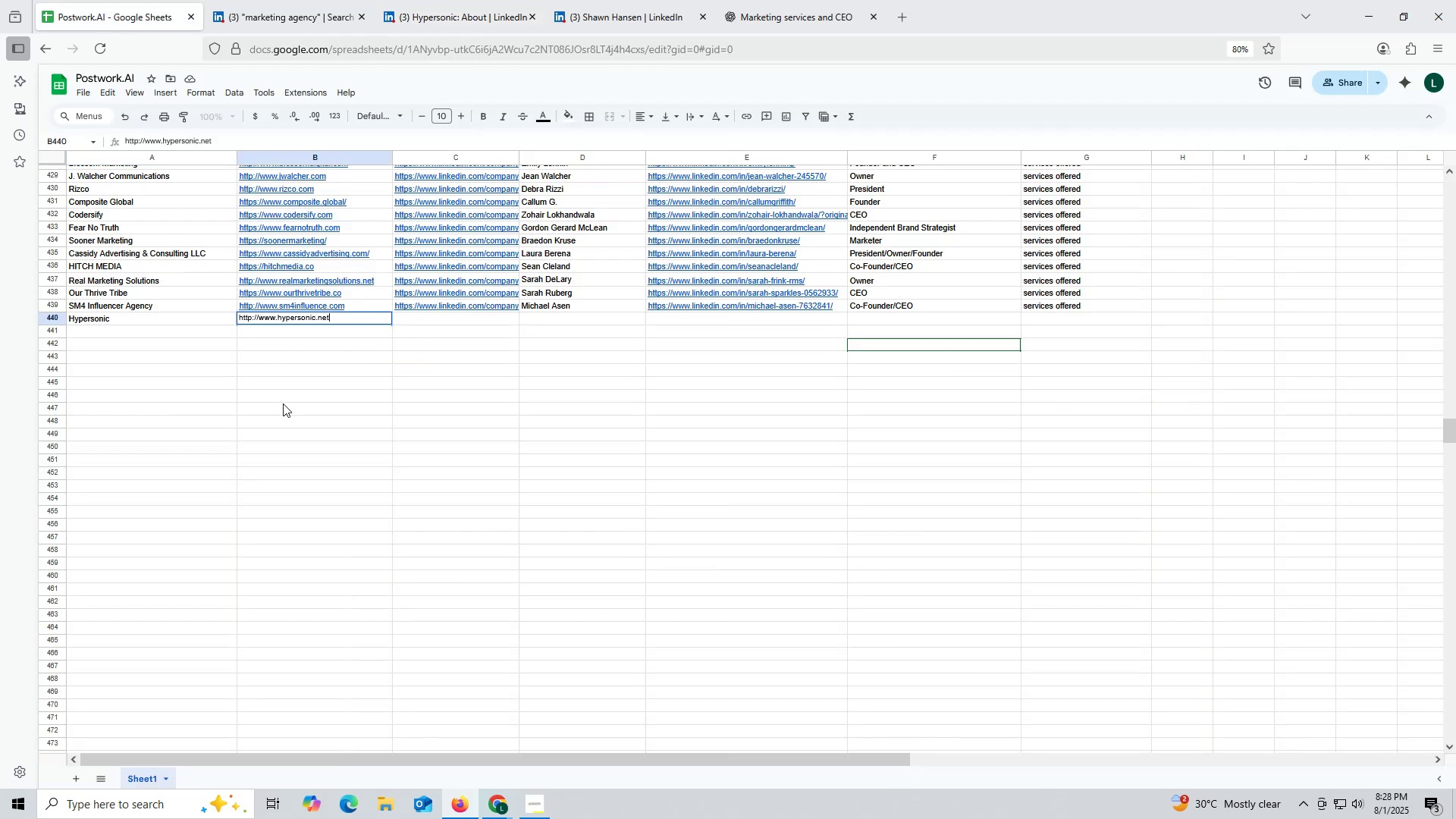 
triple_click([283, 403])
 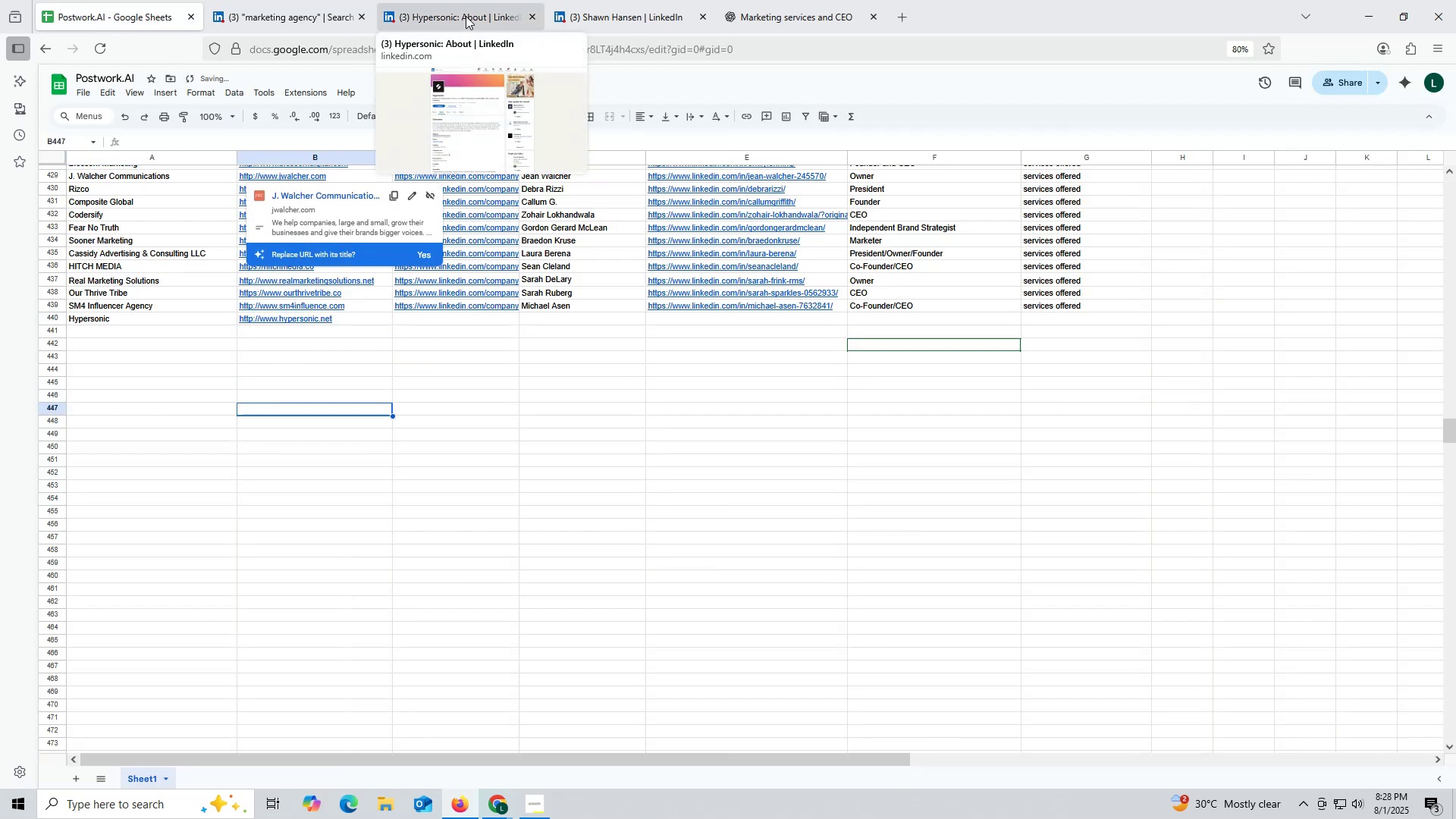 
left_click([466, 16])
 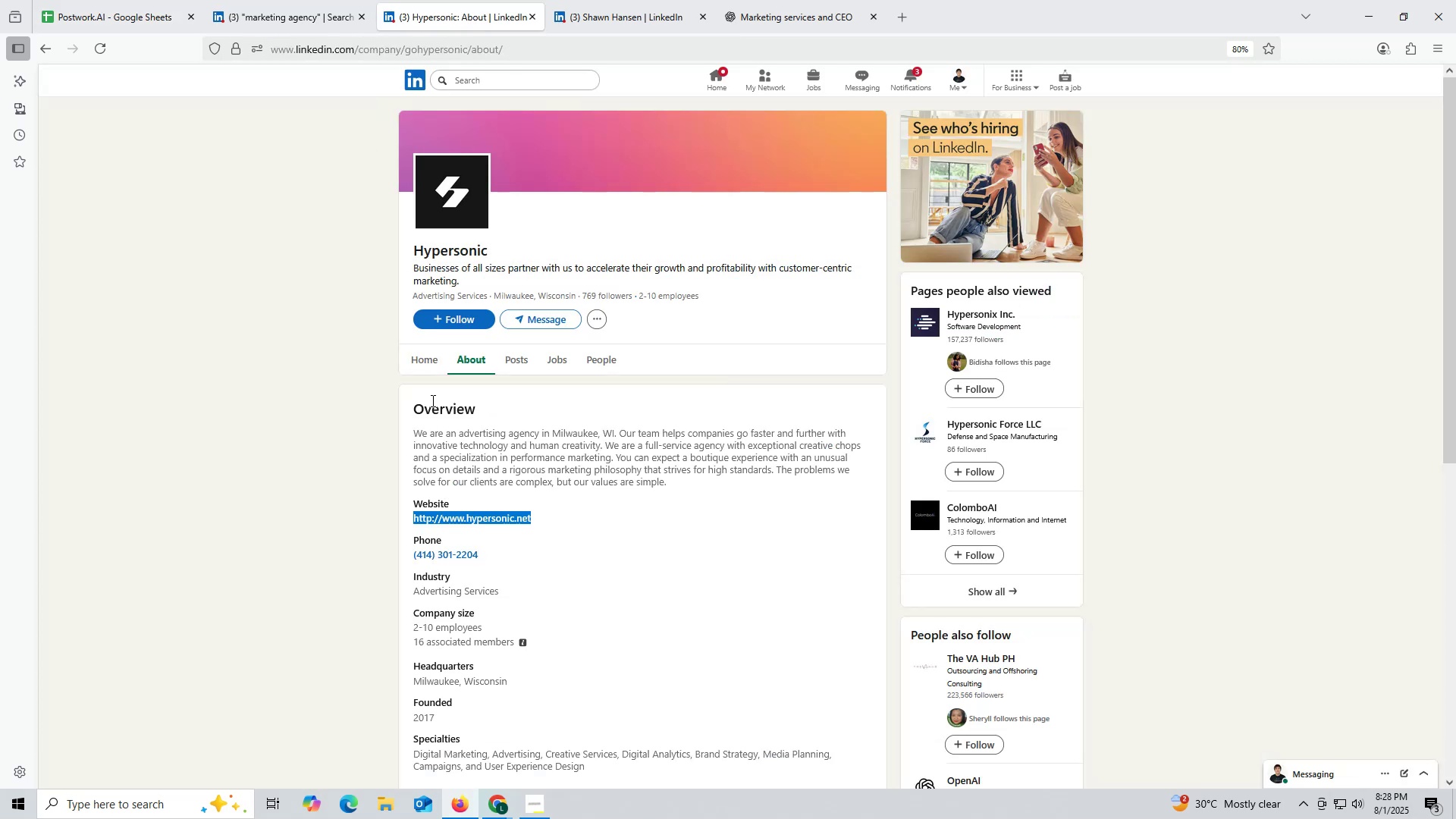 
left_click([418, 356])
 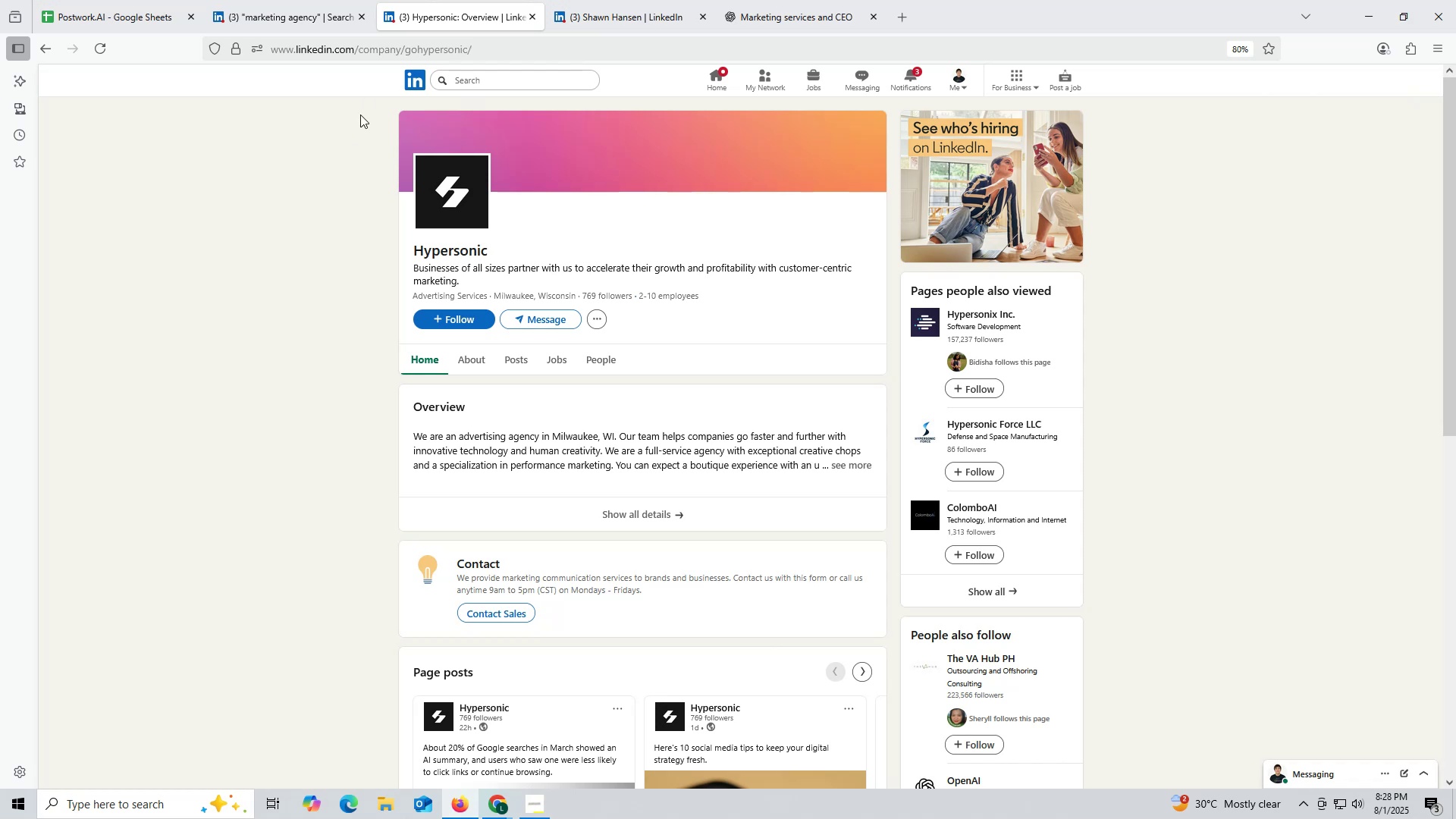 
double_click([324, 57])
 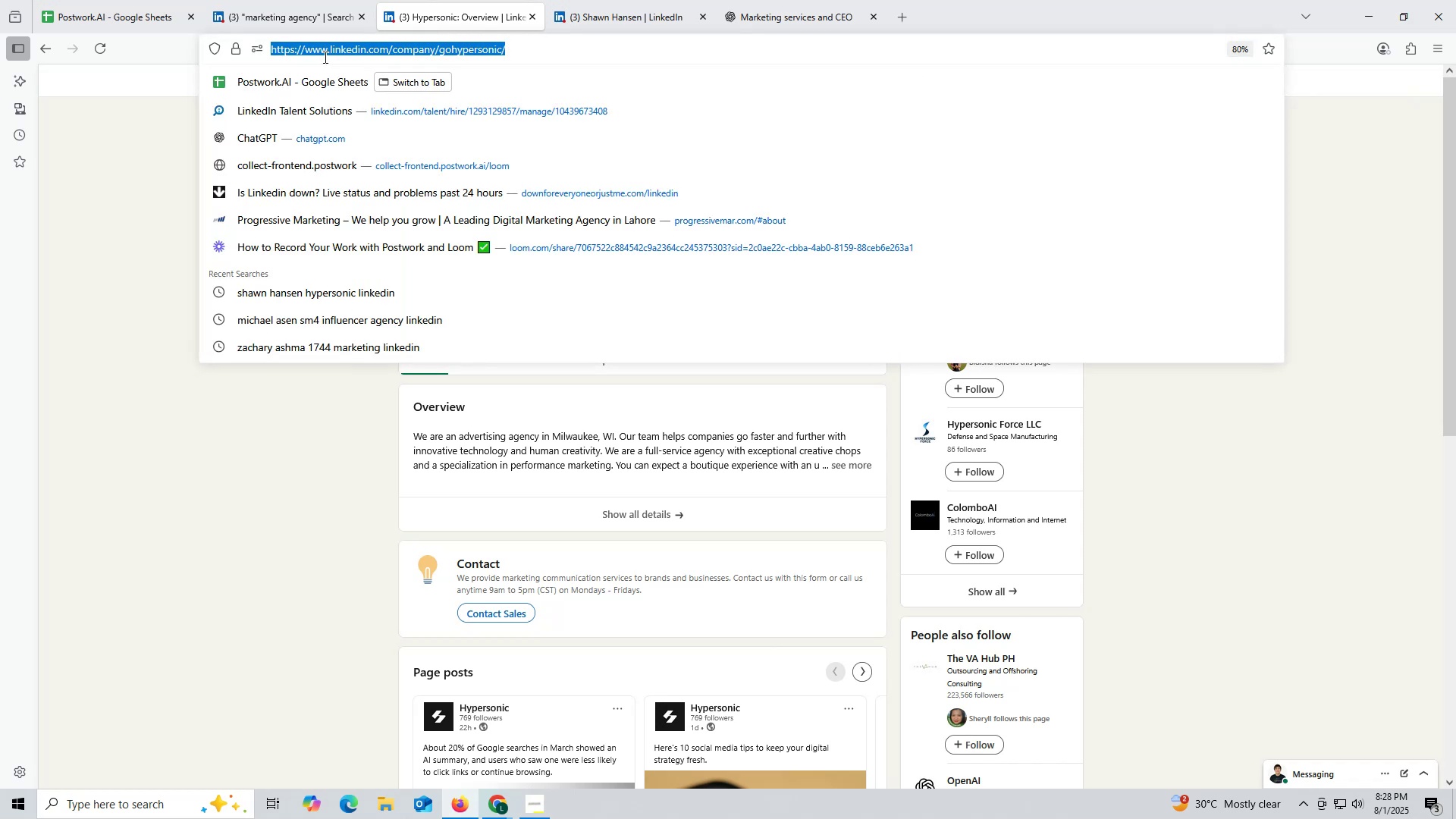 
triple_click([324, 57])
 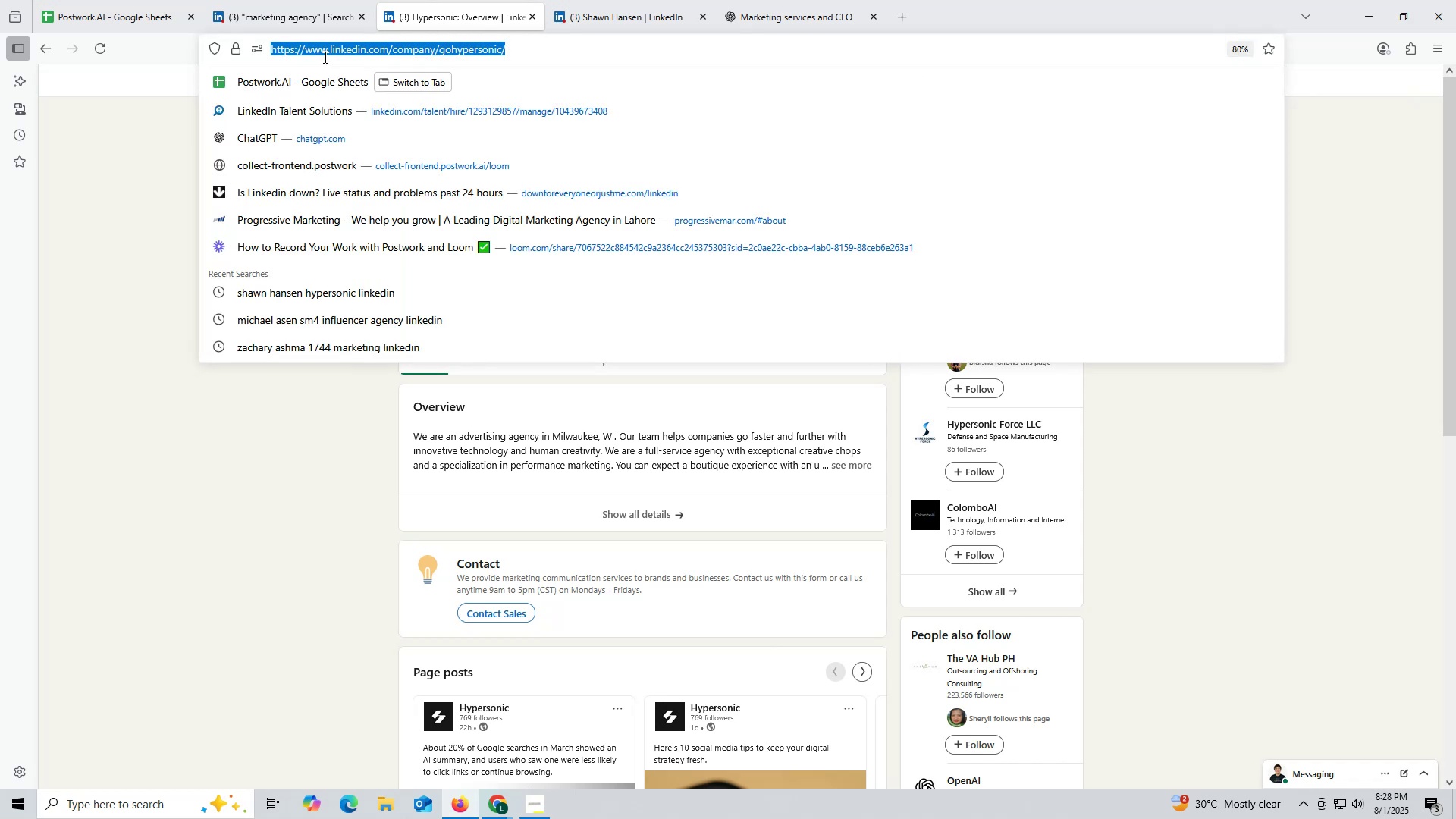 
key(Control+ControlLeft)
 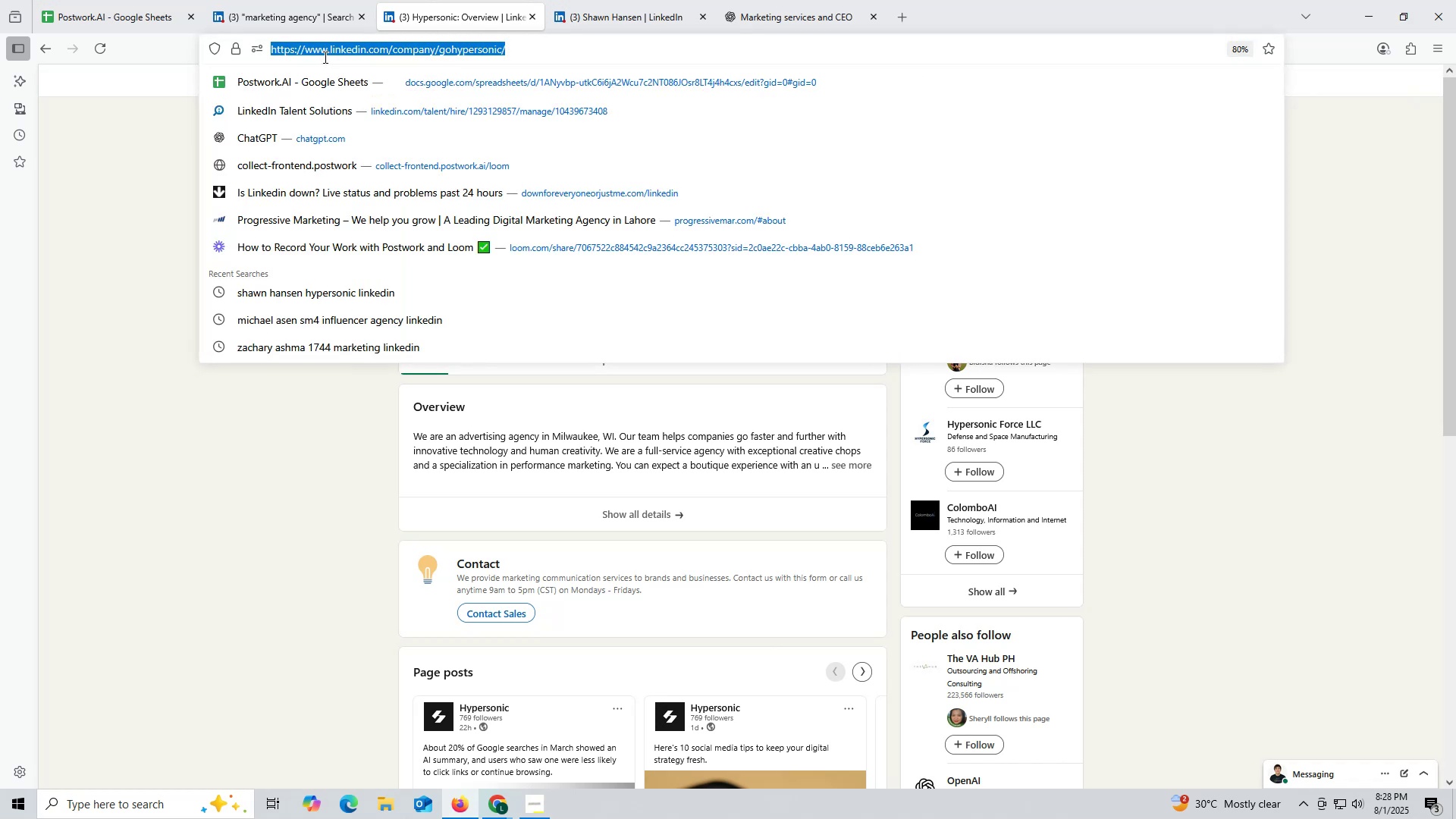 
key(Control+C)
 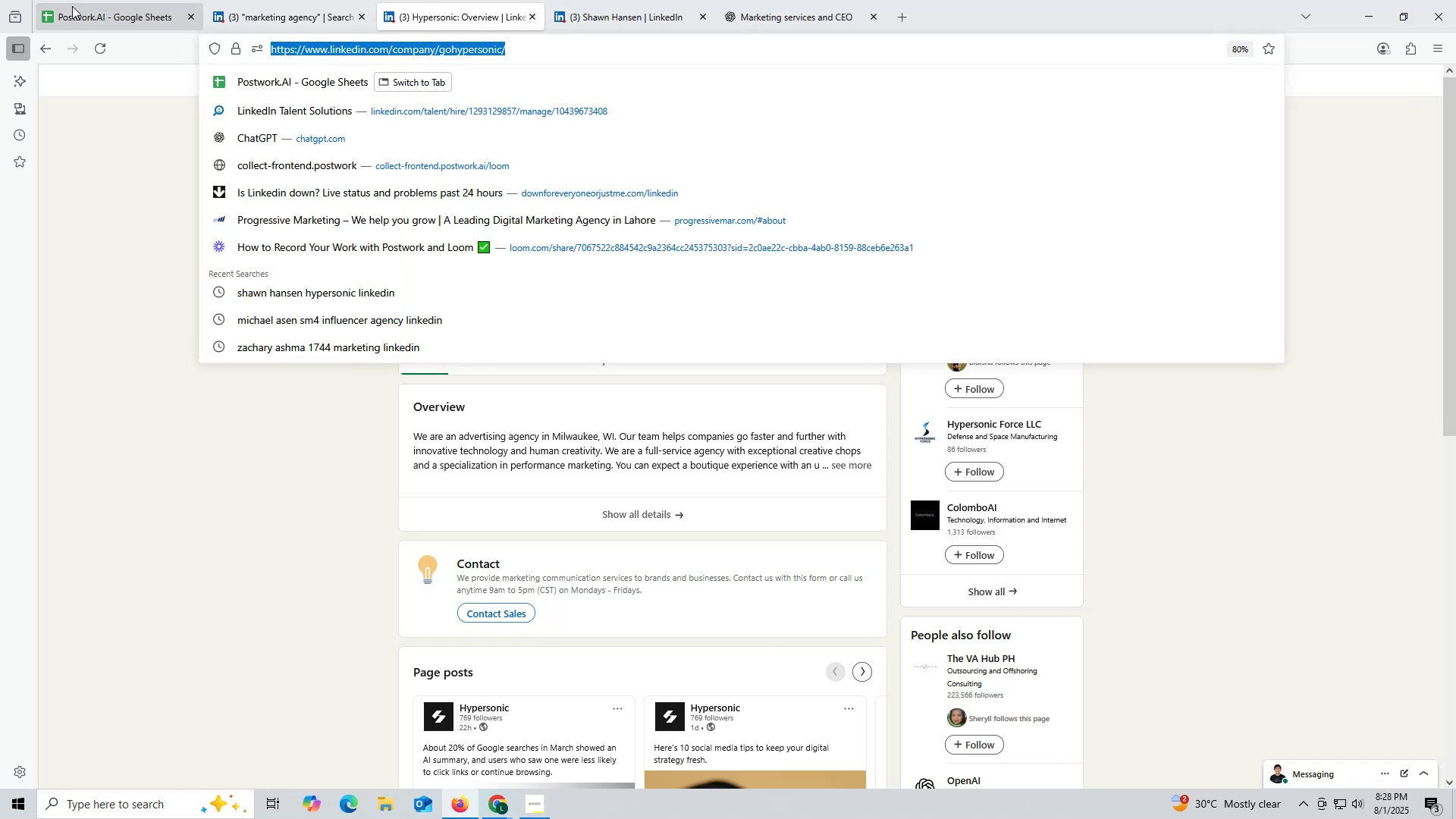 
left_click([72, 6])
 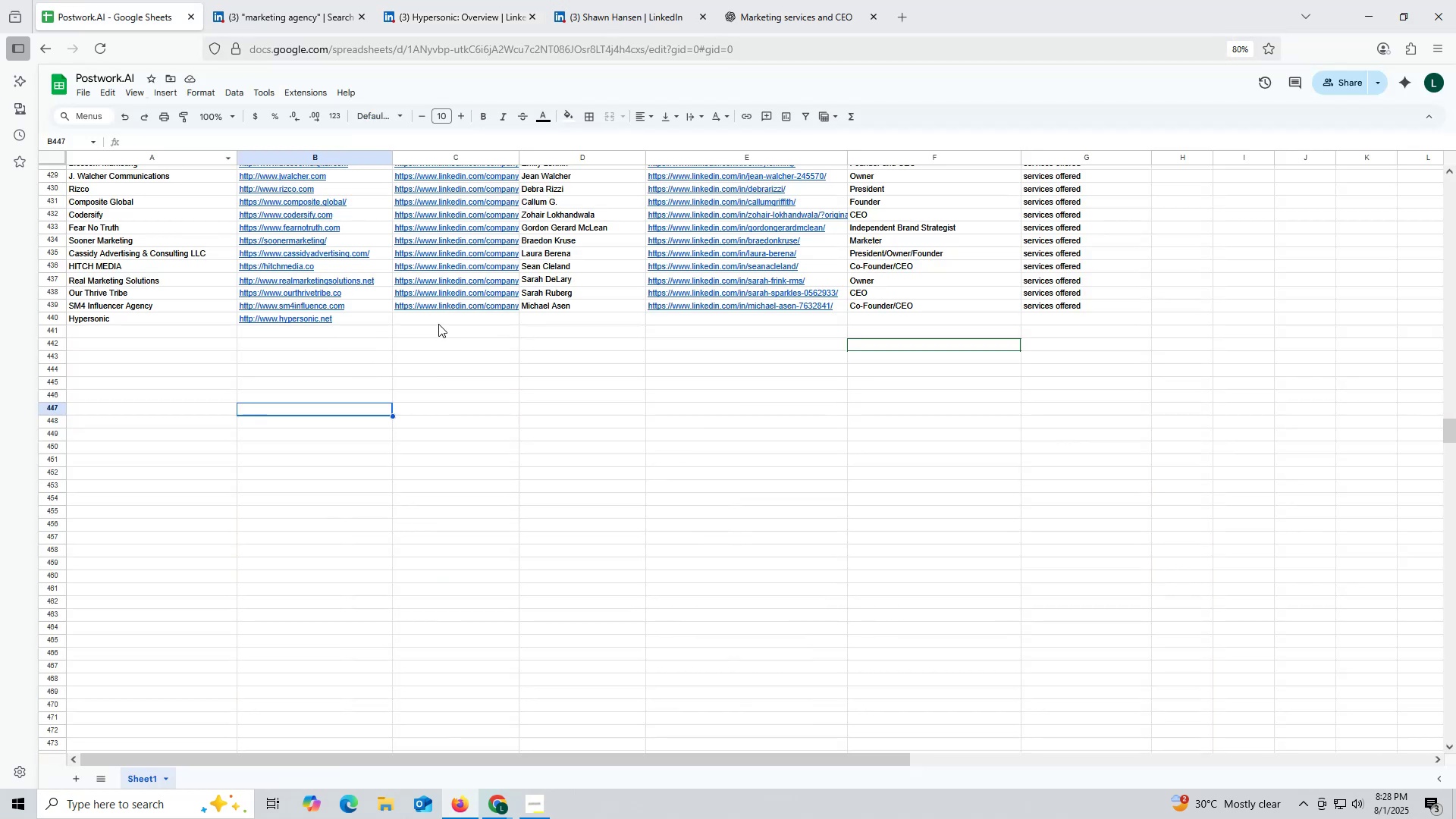 
double_click([438, 324])
 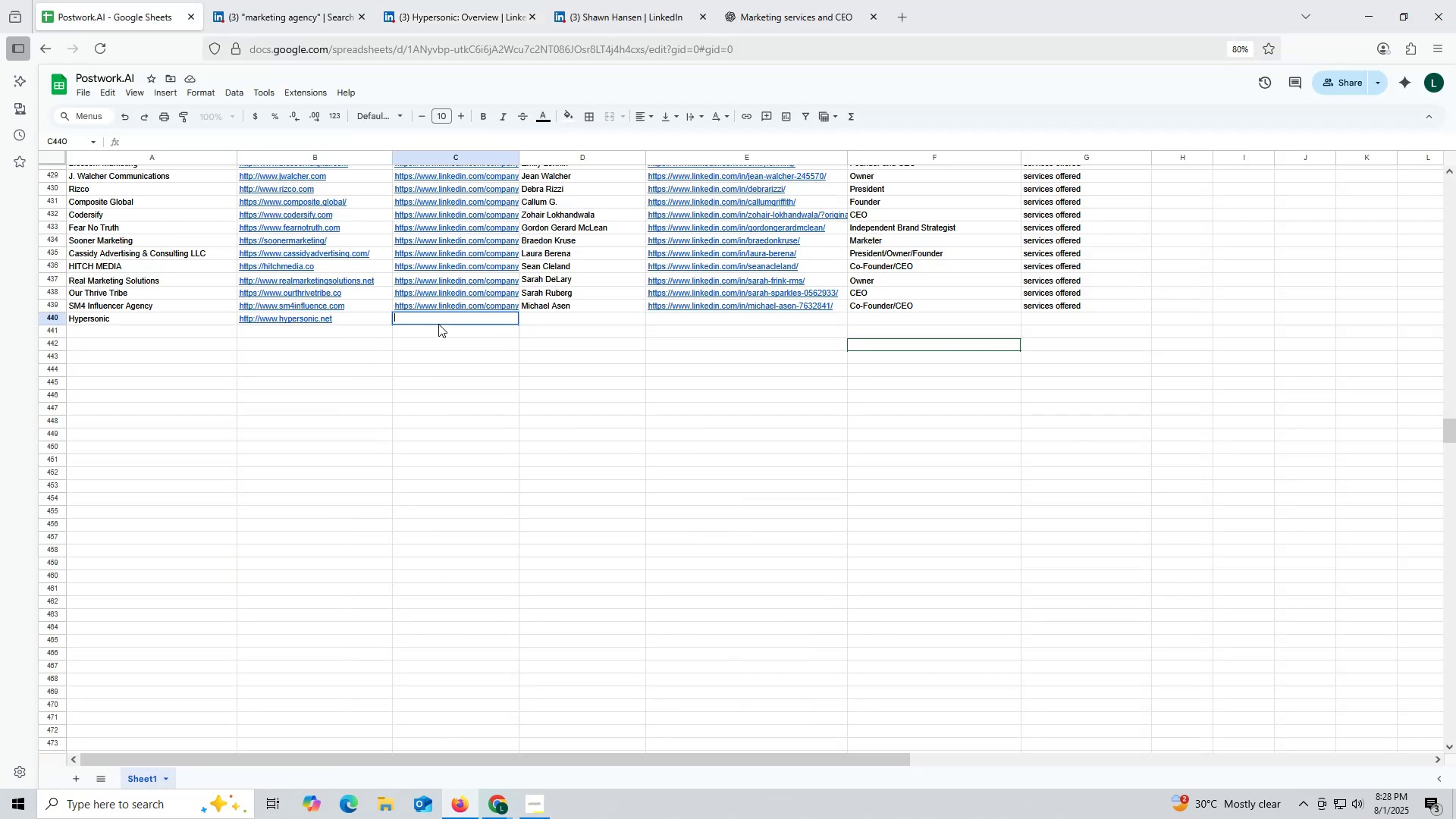 
key(Control+ControlLeft)
 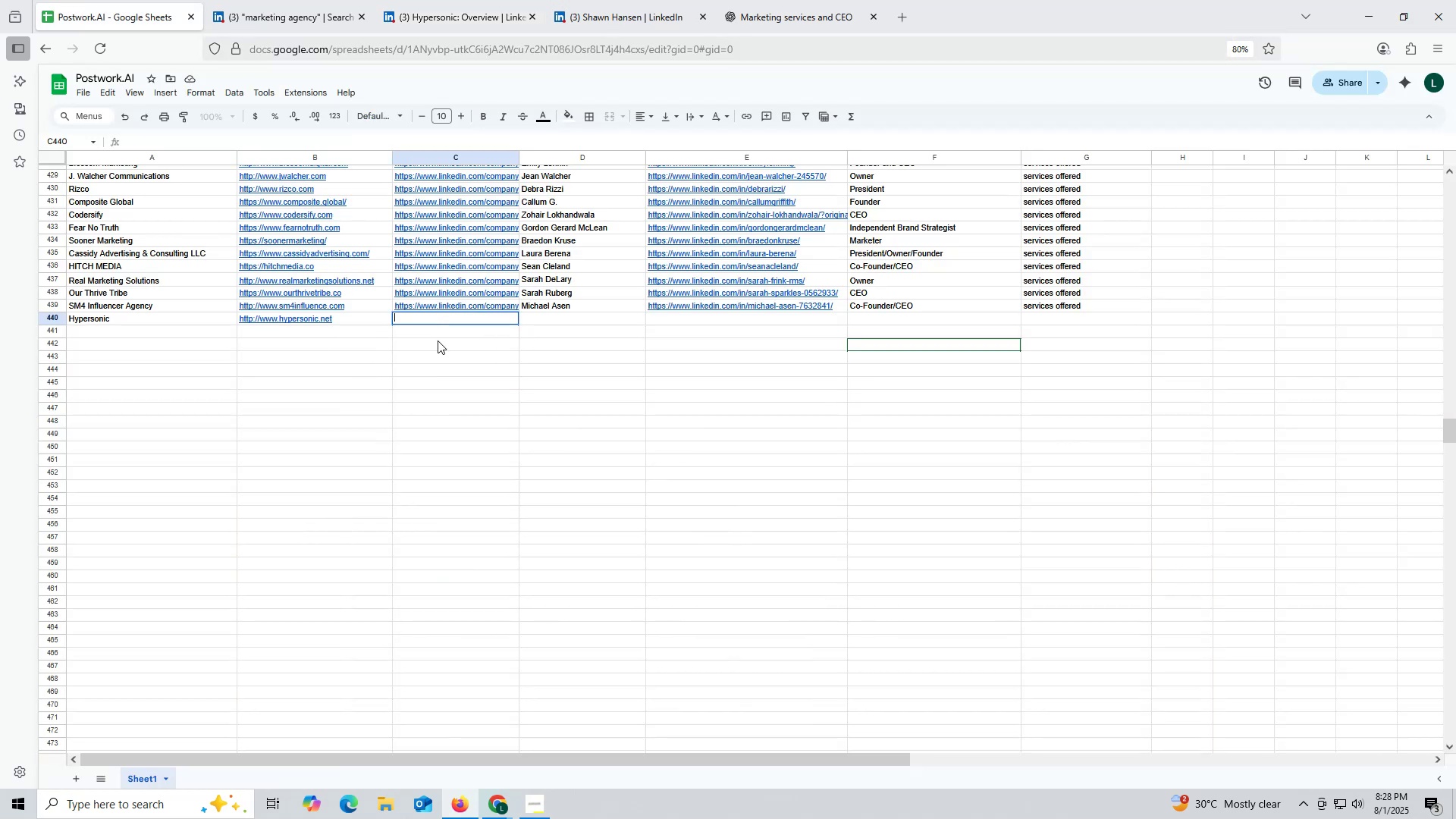 
key(Control+V)
 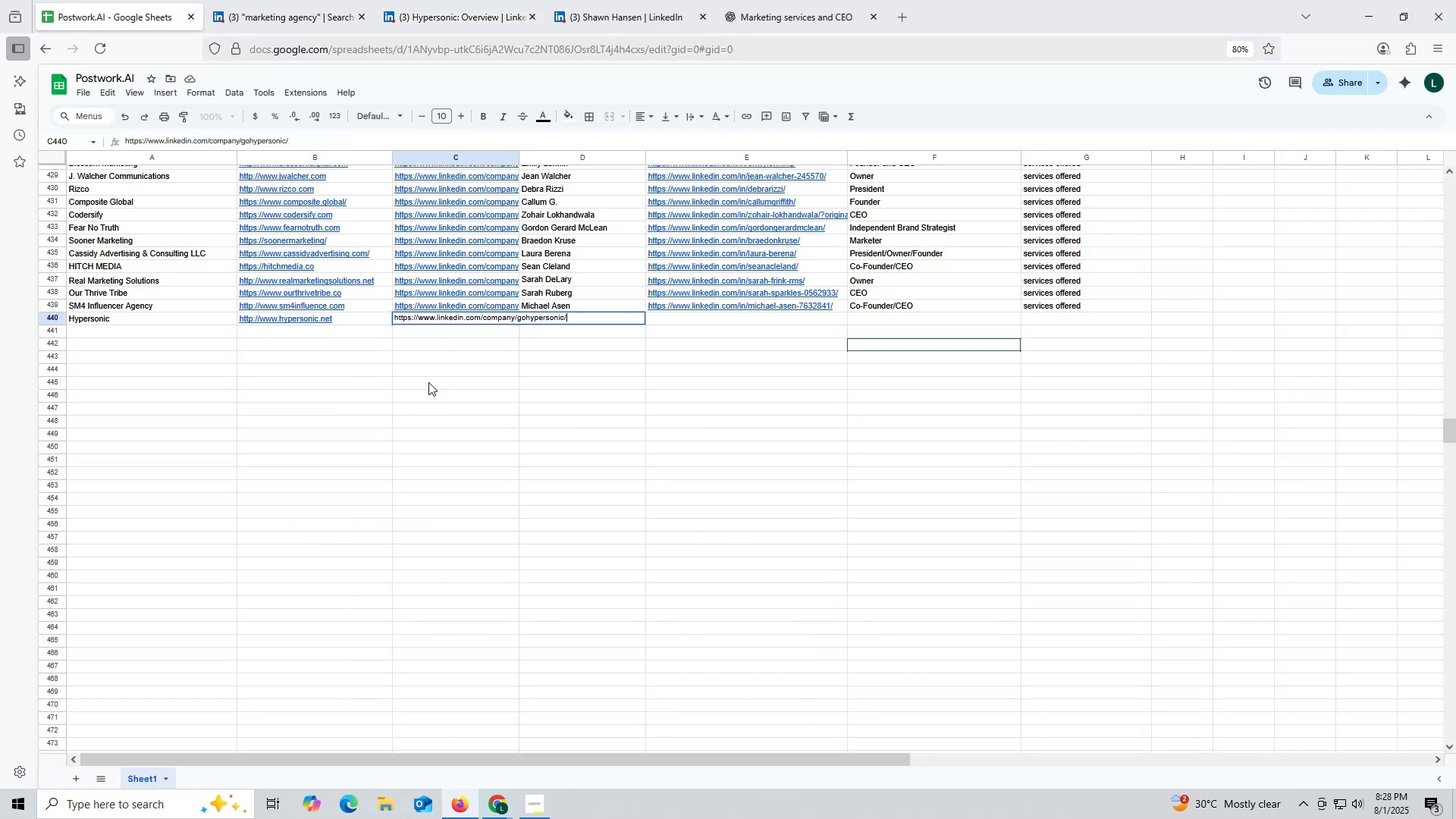 
triple_click([428, 382])
 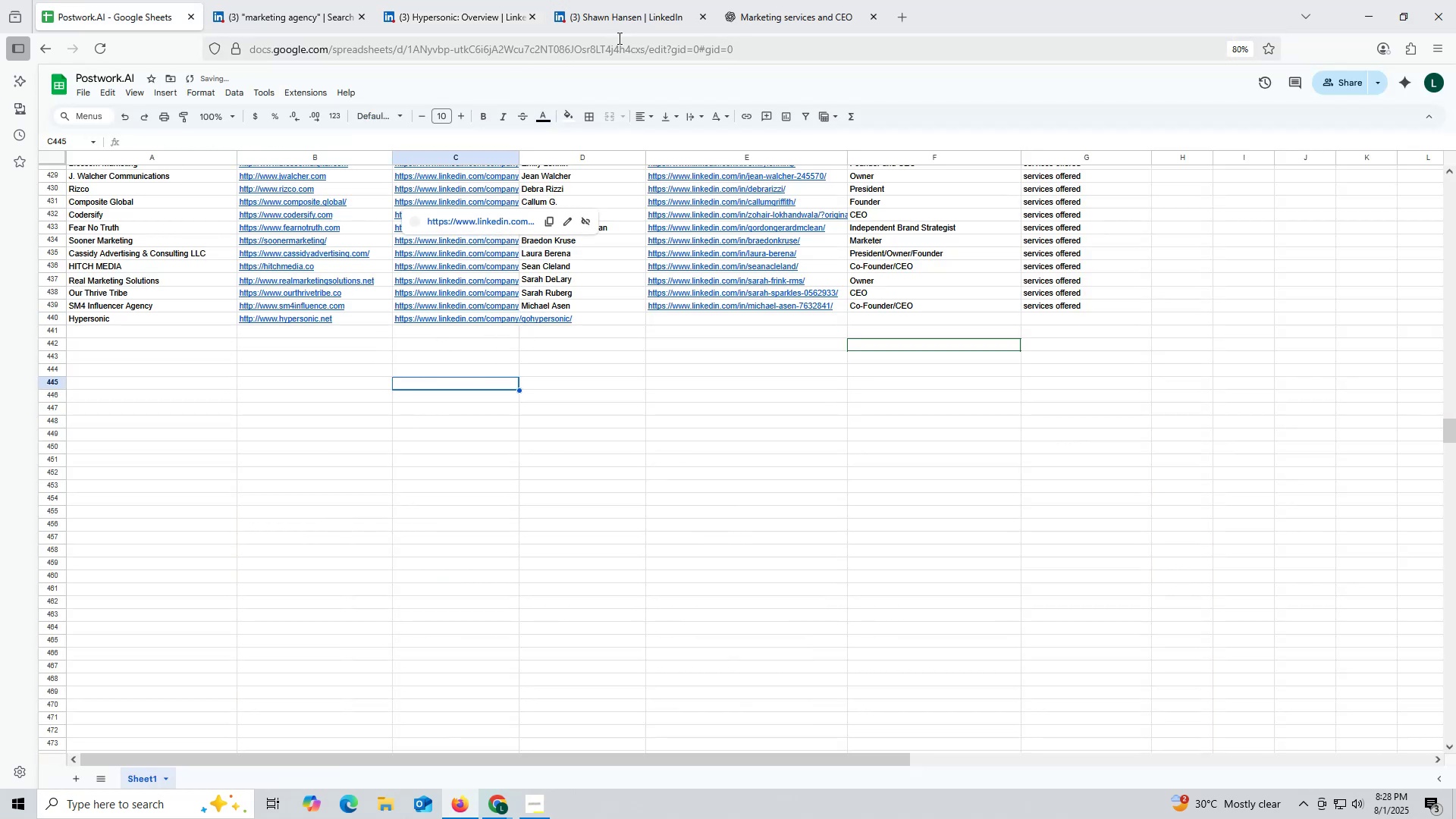 
left_click([626, 19])
 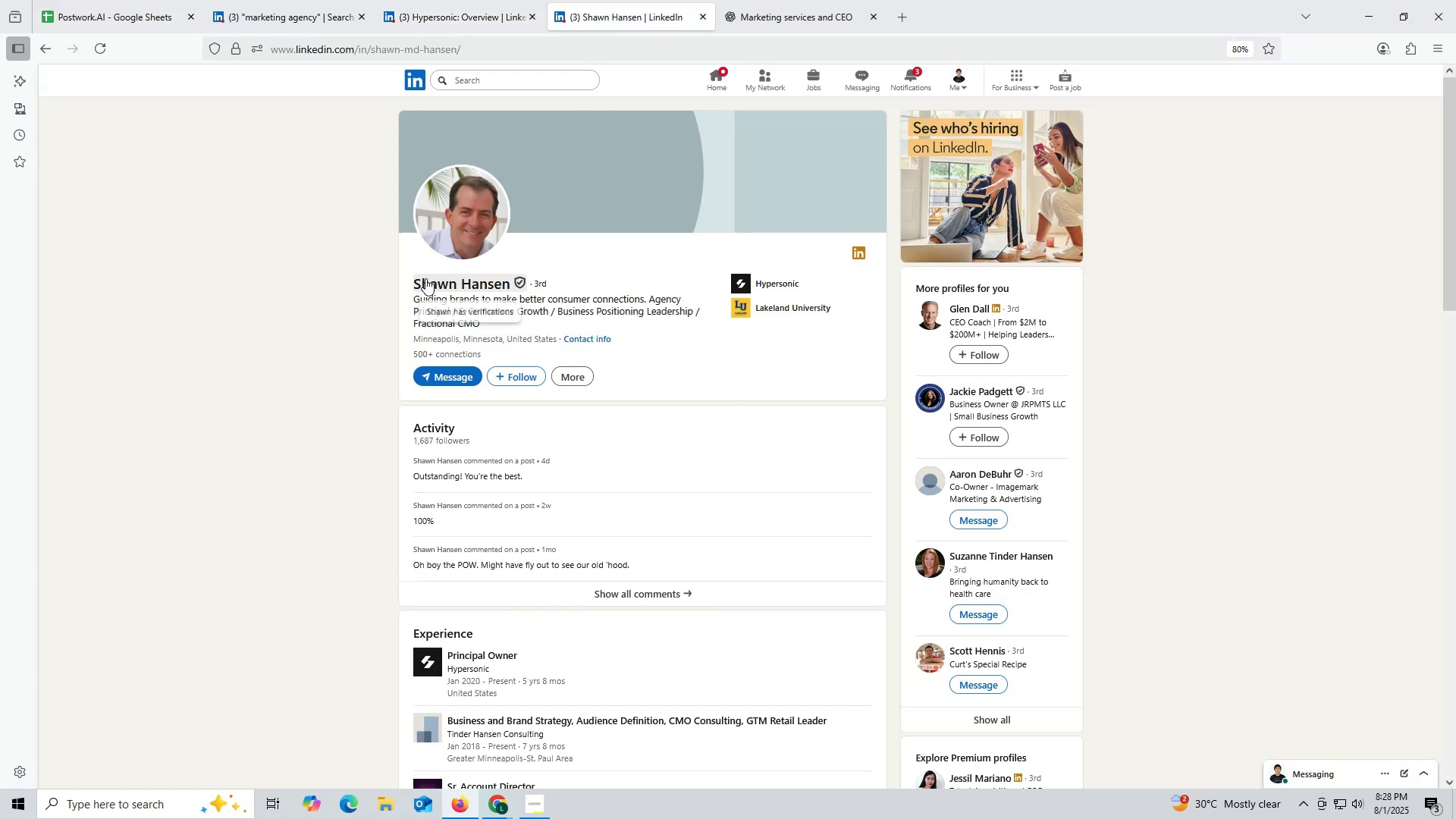 
left_click_drag(start_coordinate=[401, 278], to_coordinate=[510, 282])
 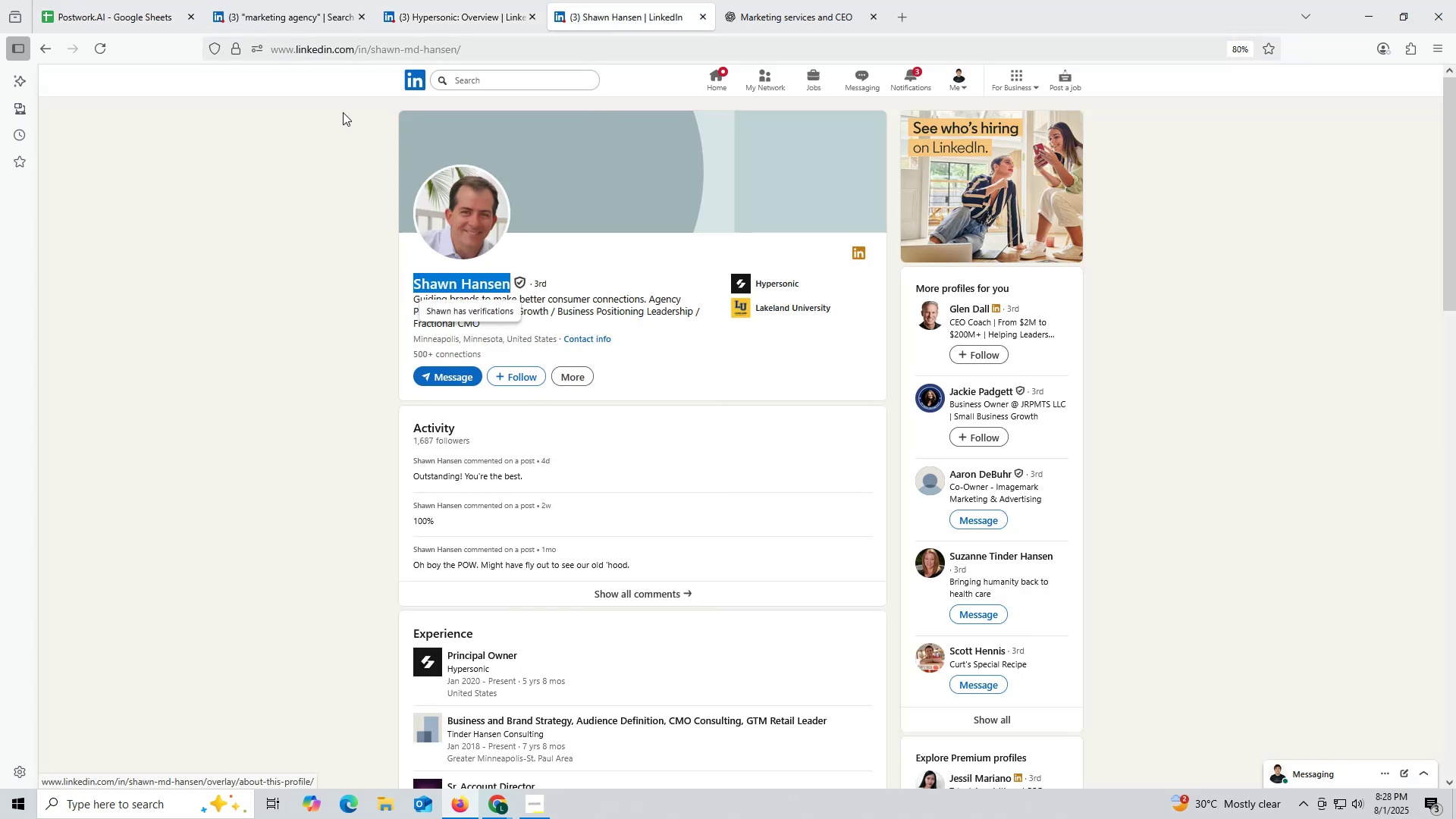 
key(Control+ControlLeft)
 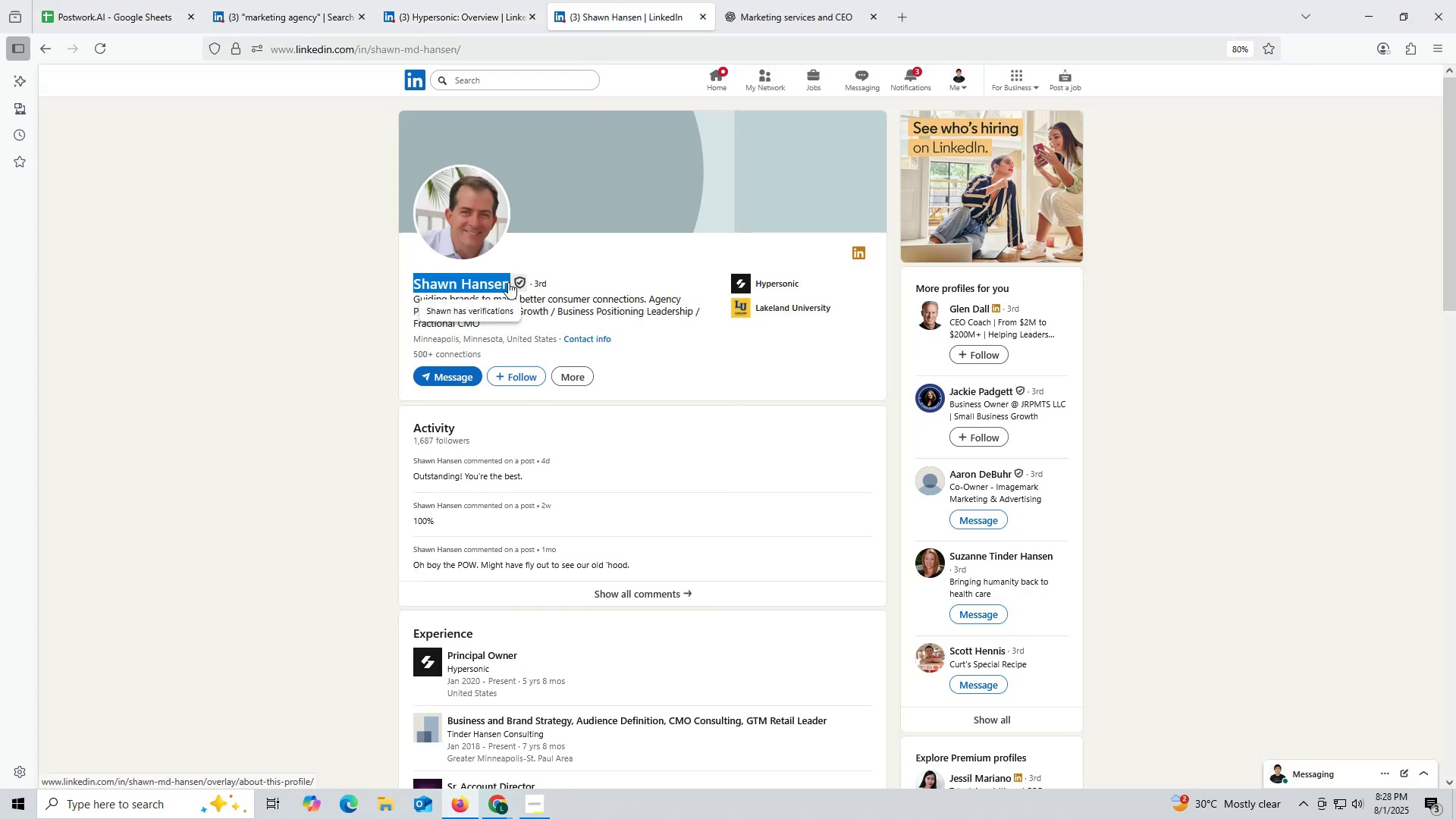 
key(Control+C)
 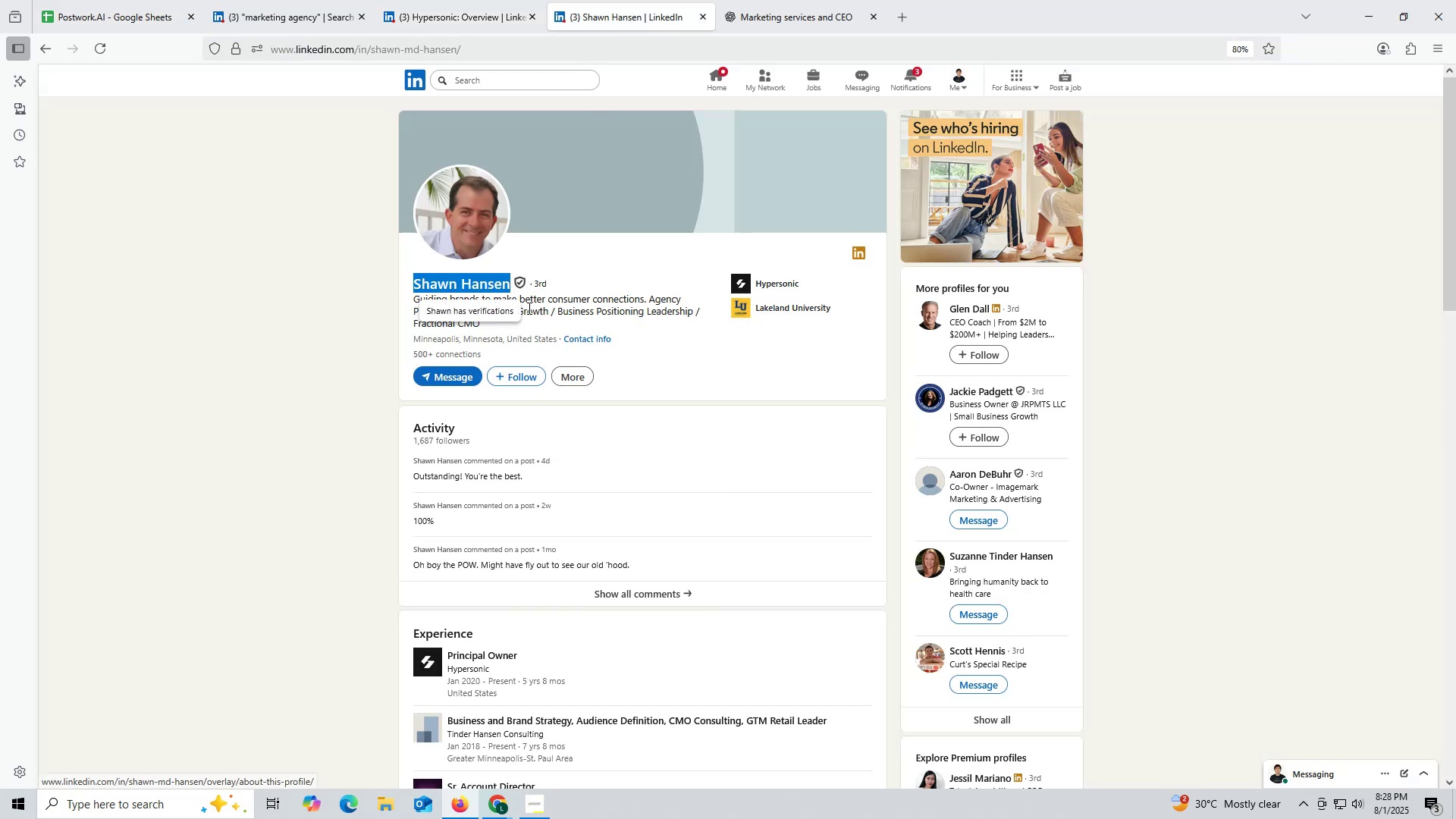 
key(Control+ControlLeft)
 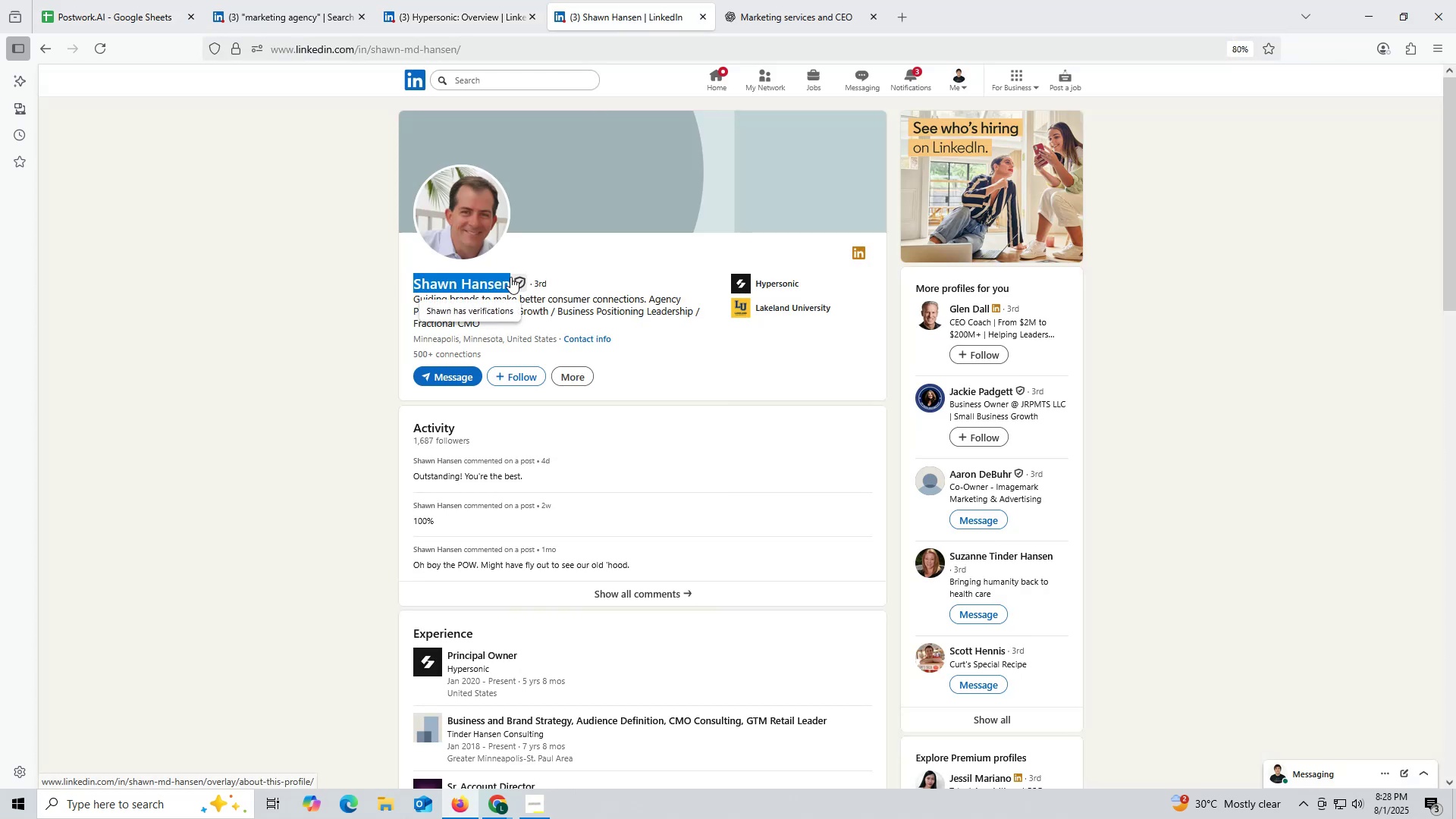 
key(Control+C)
 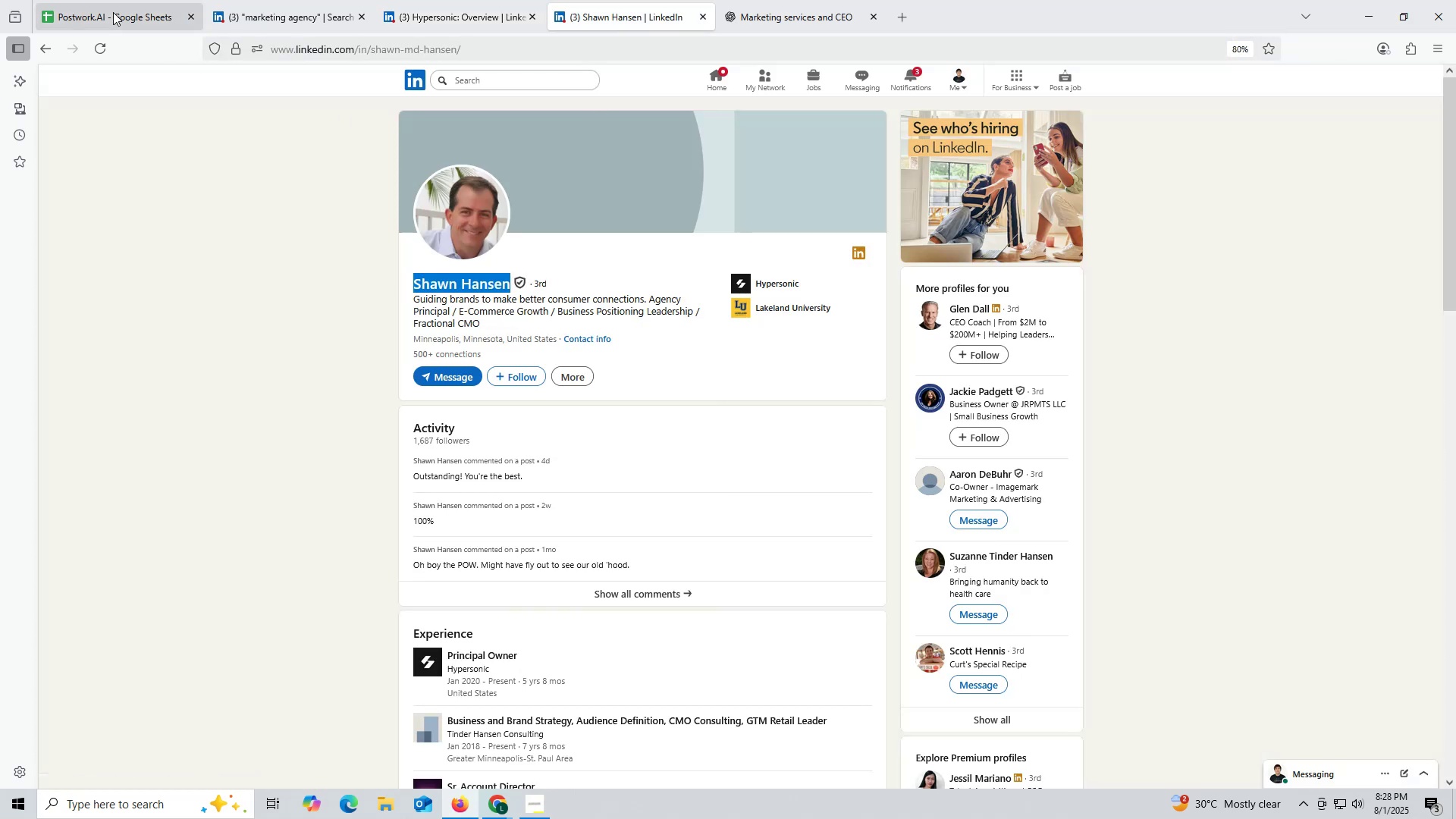 
left_click([113, 11])
 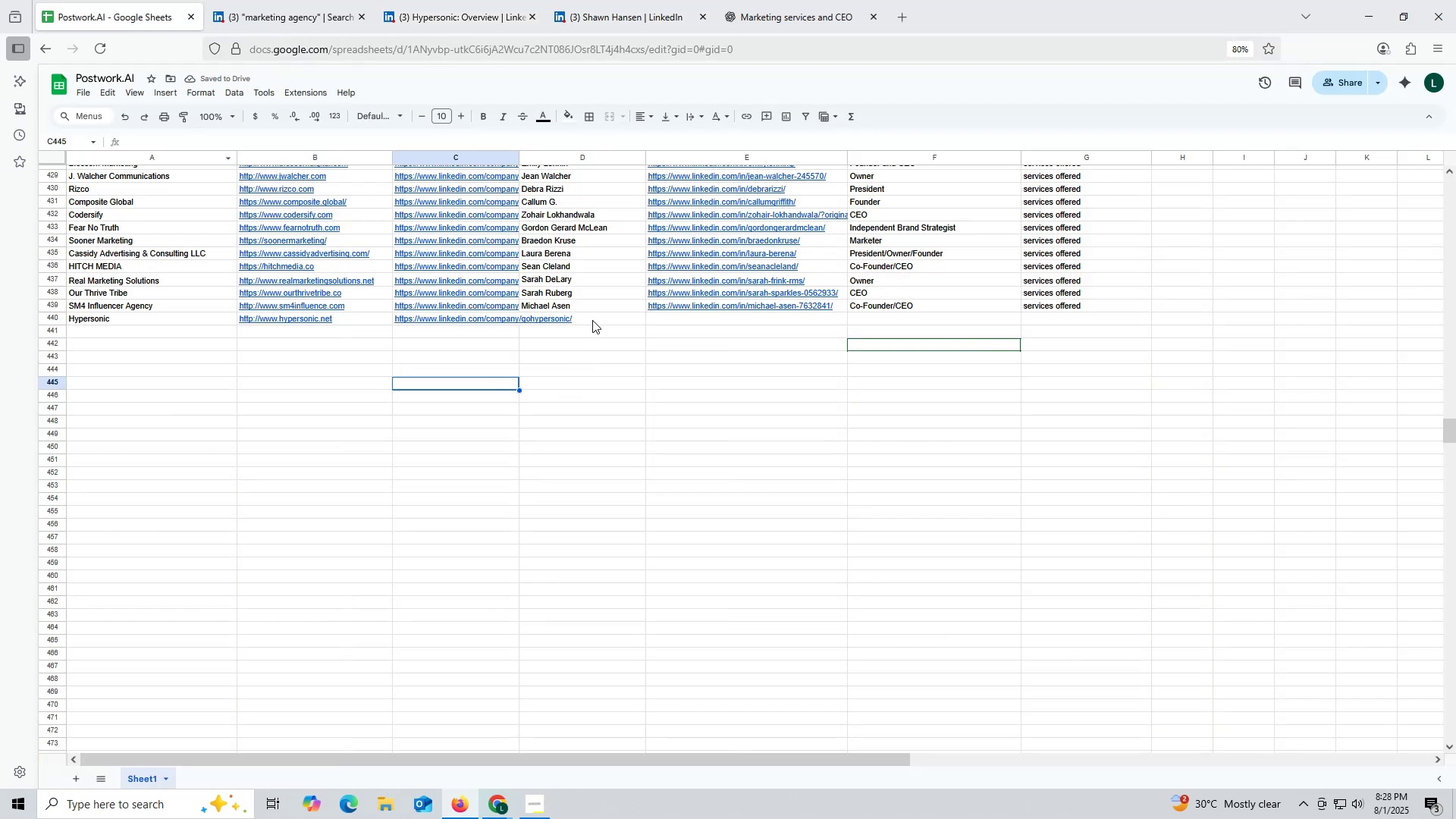 
double_click([592, 320])
 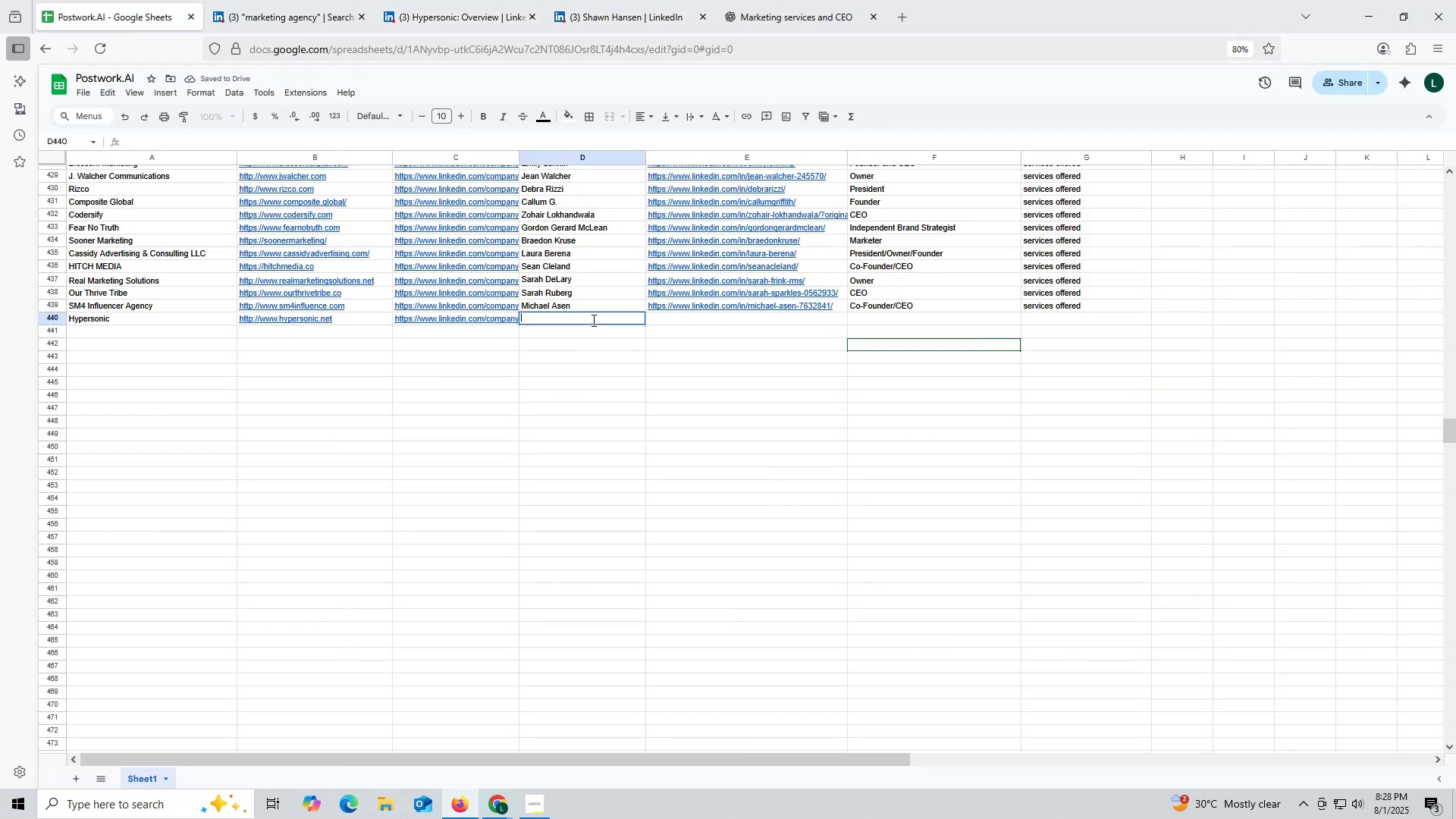 
key(Control+ControlLeft)
 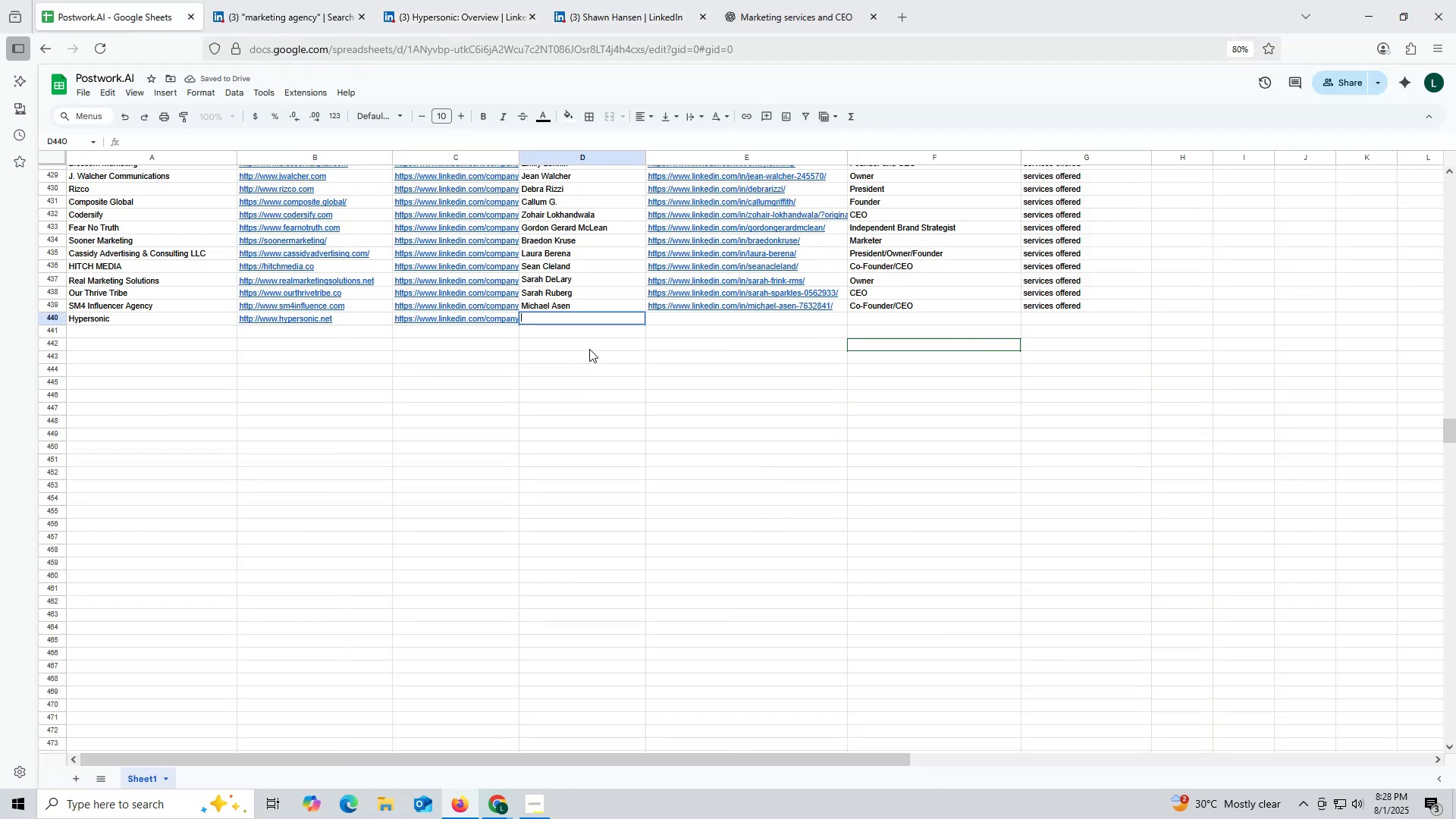 
key(Control+V)
 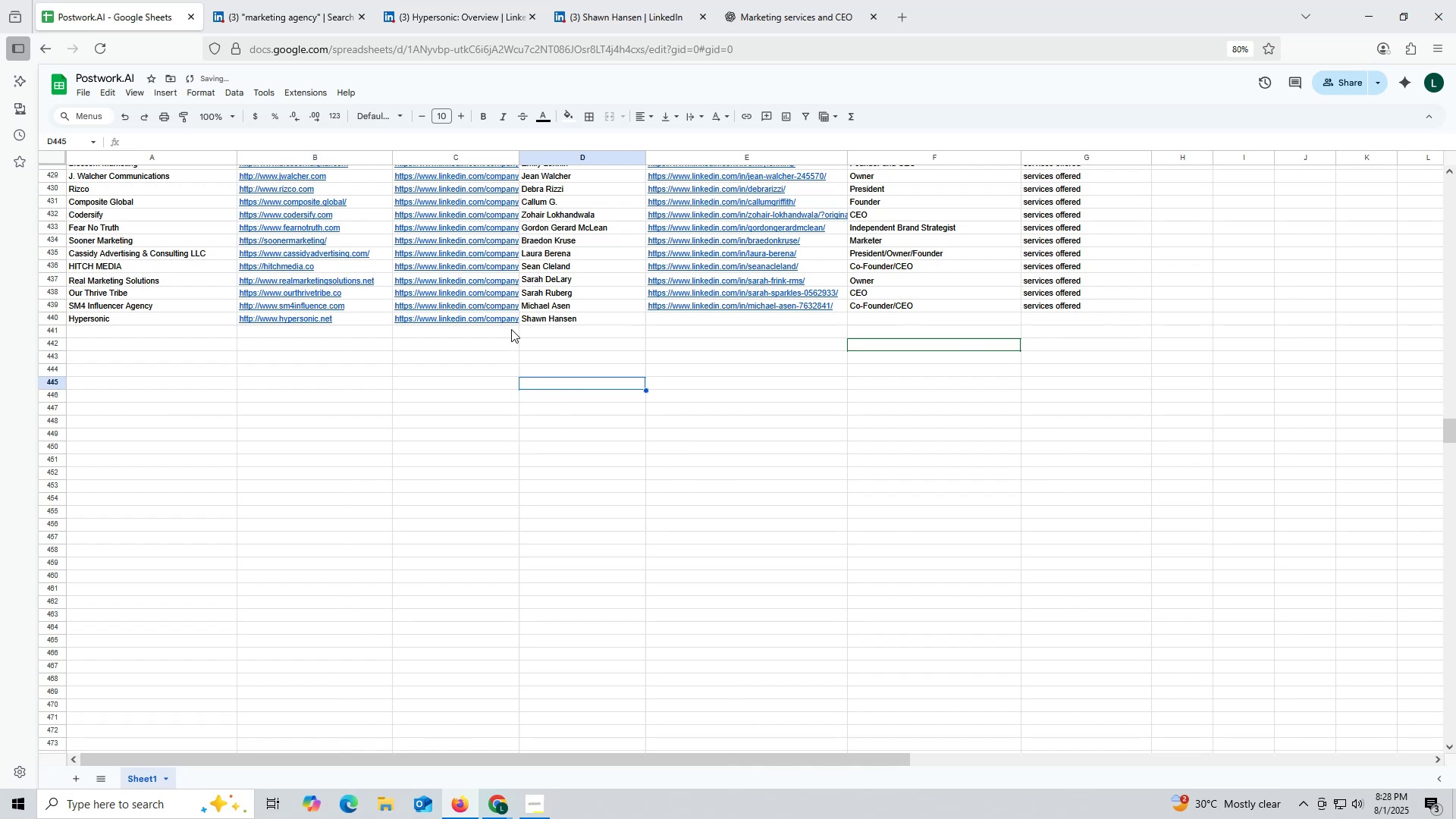 
left_click([595, 24])
 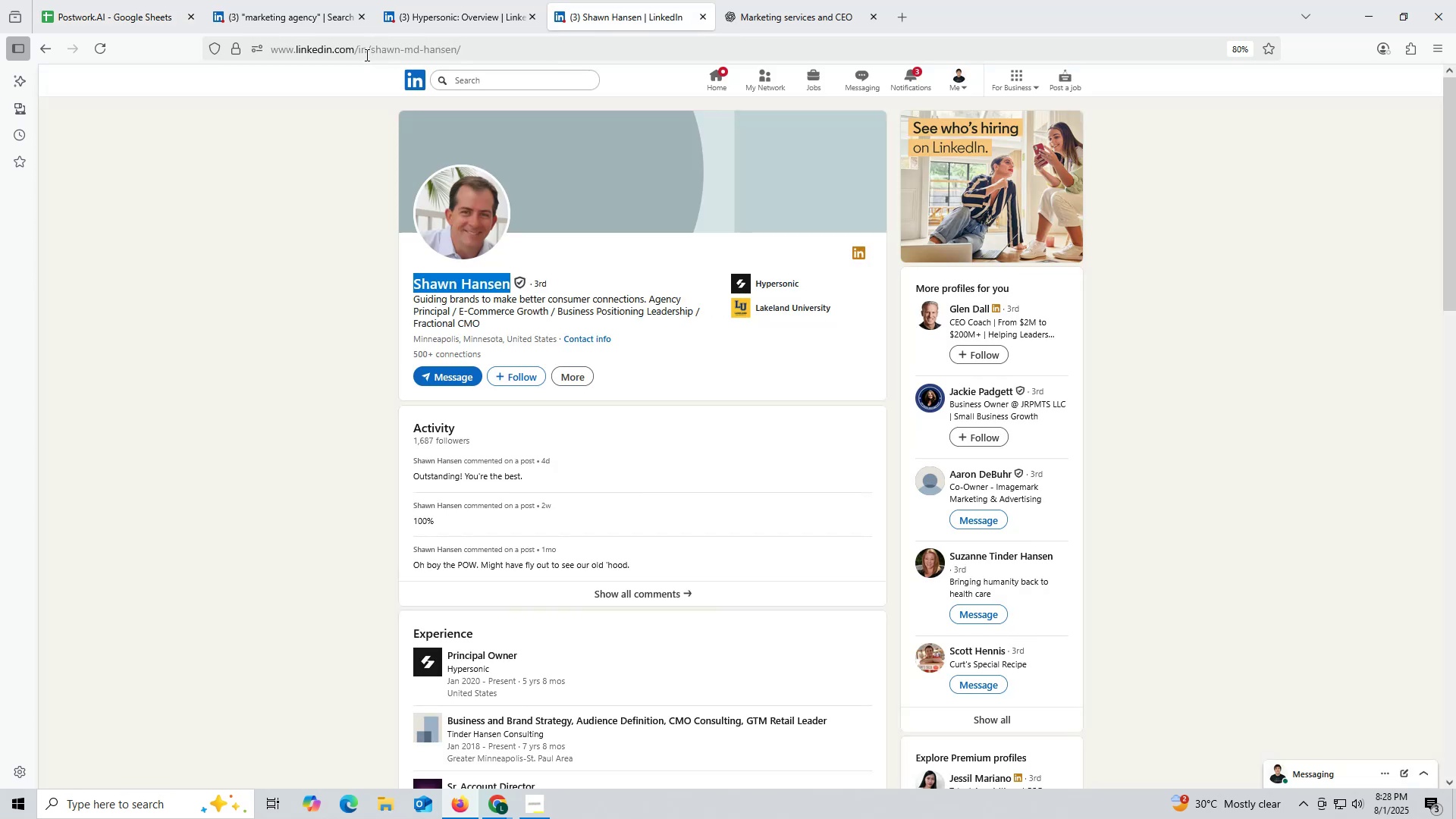 
double_click([366, 55])
 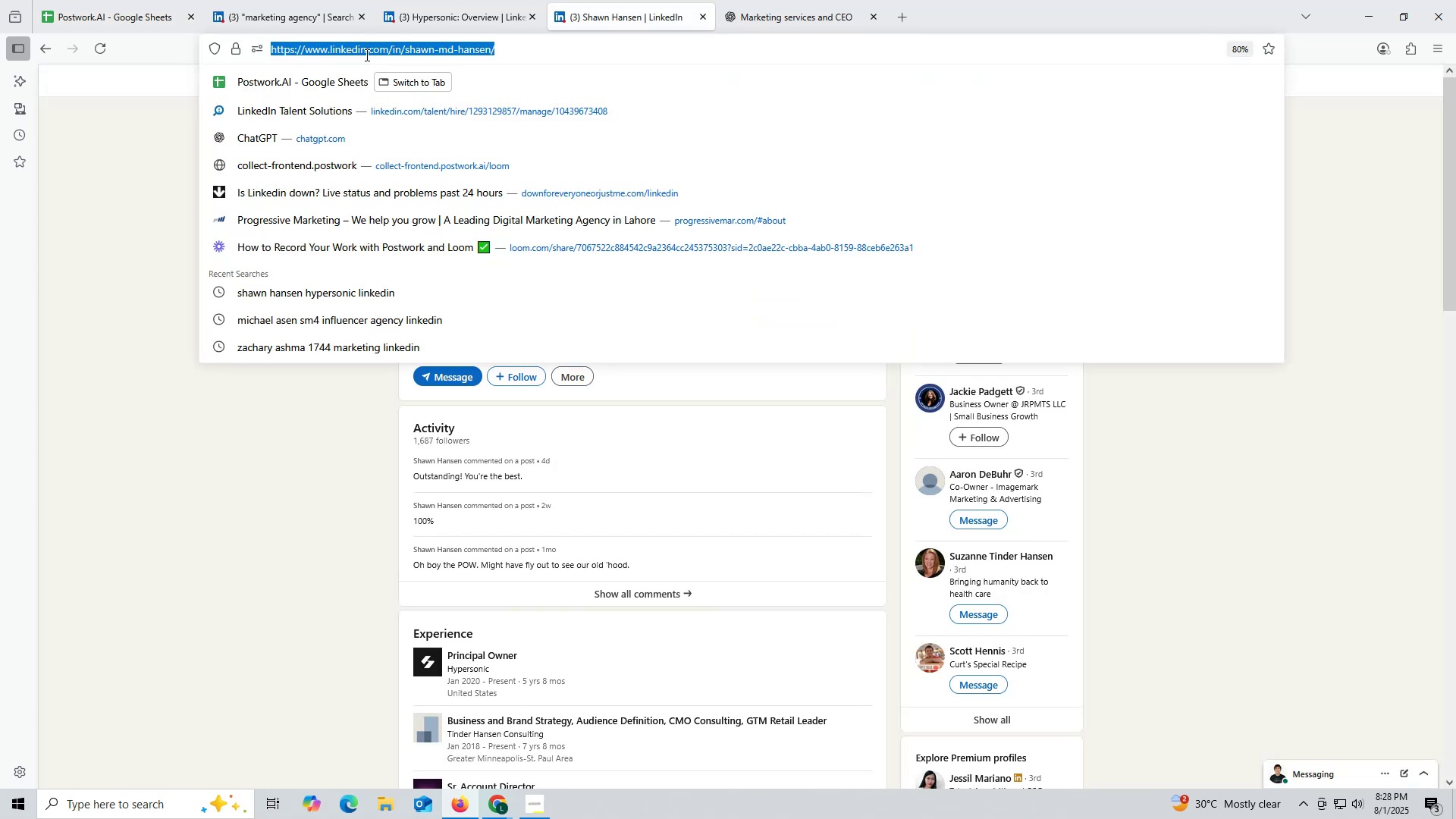 
triple_click([366, 55])
 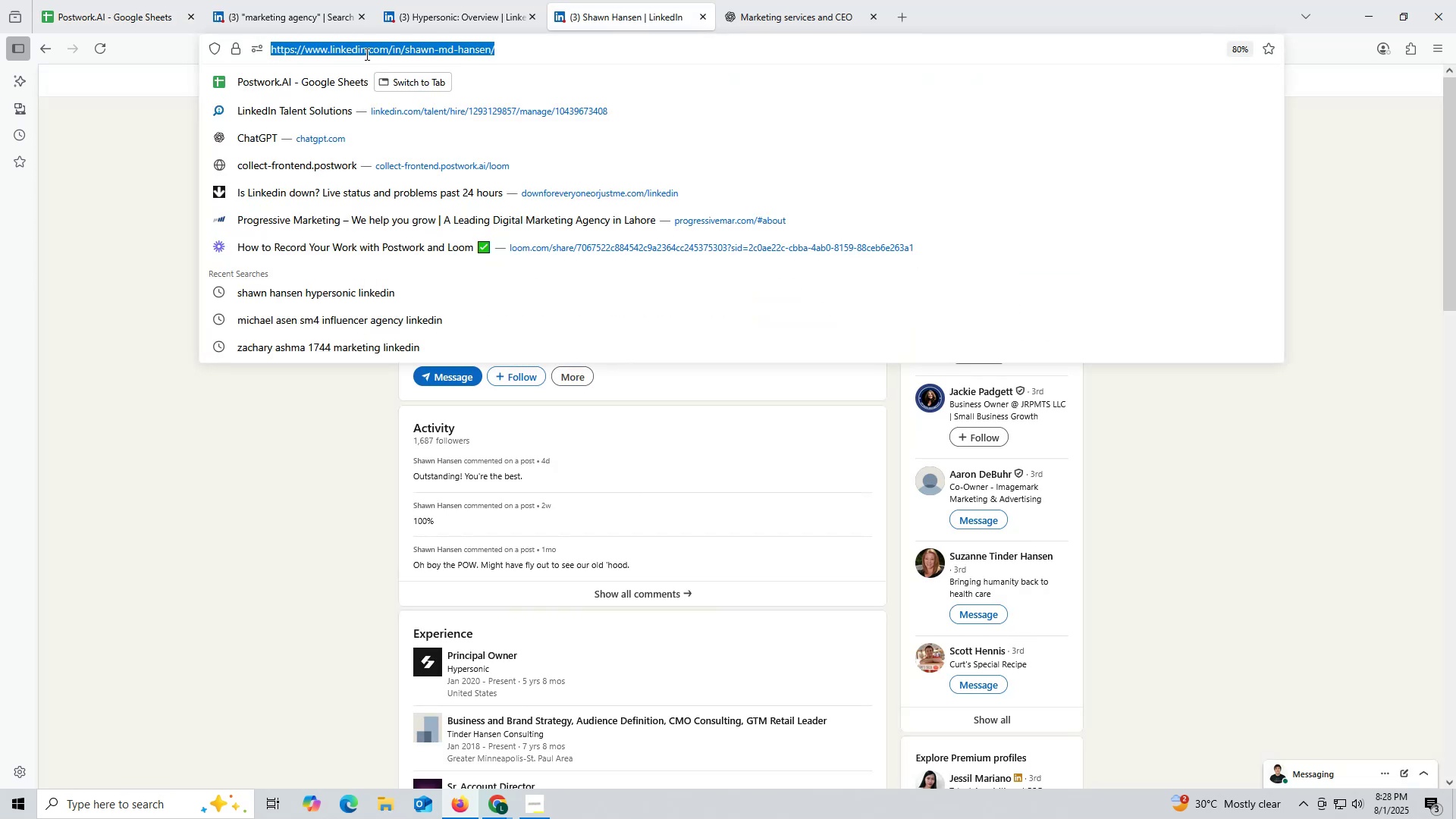 
key(Control+ControlLeft)
 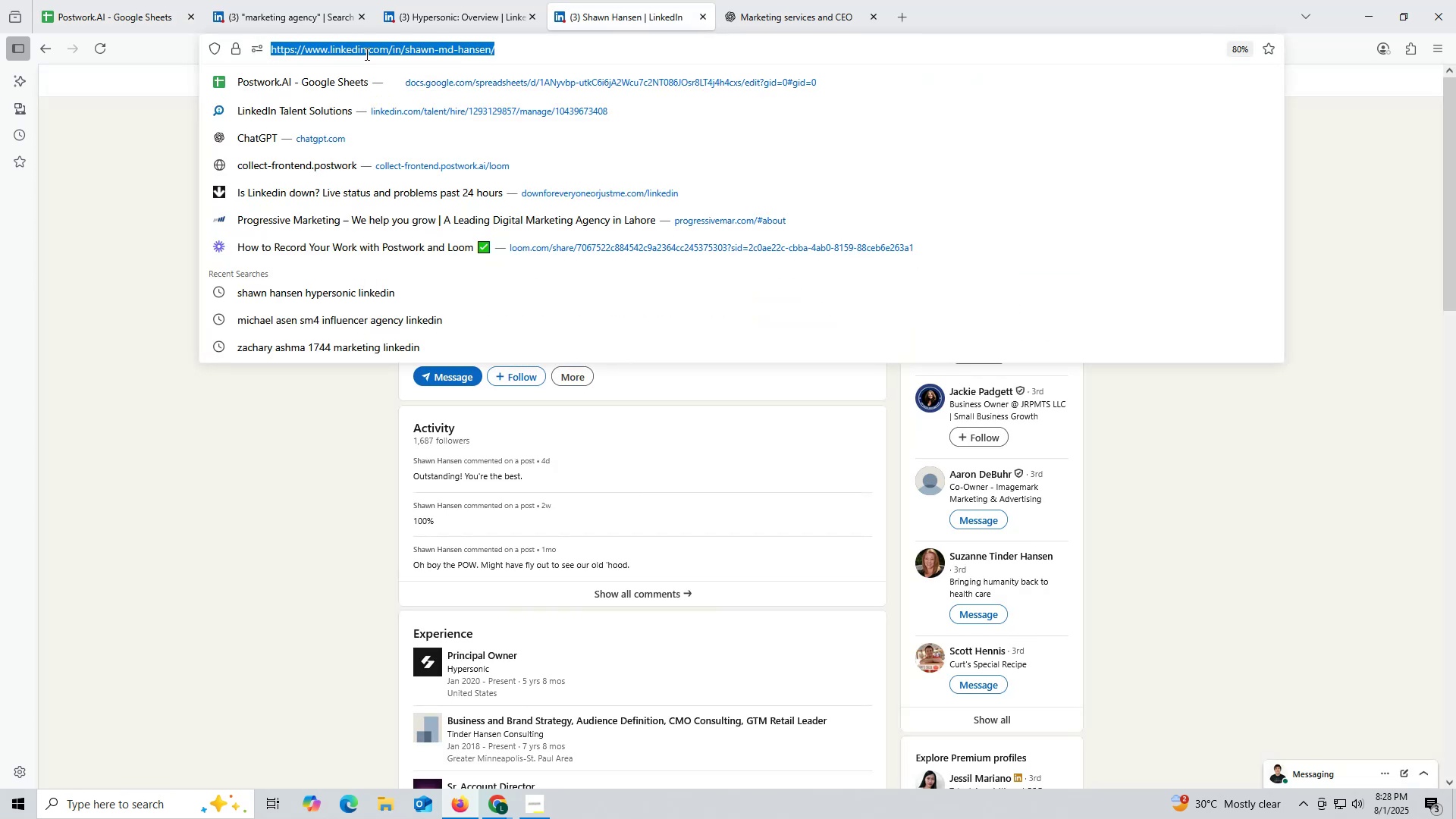 
key(Control+C)
 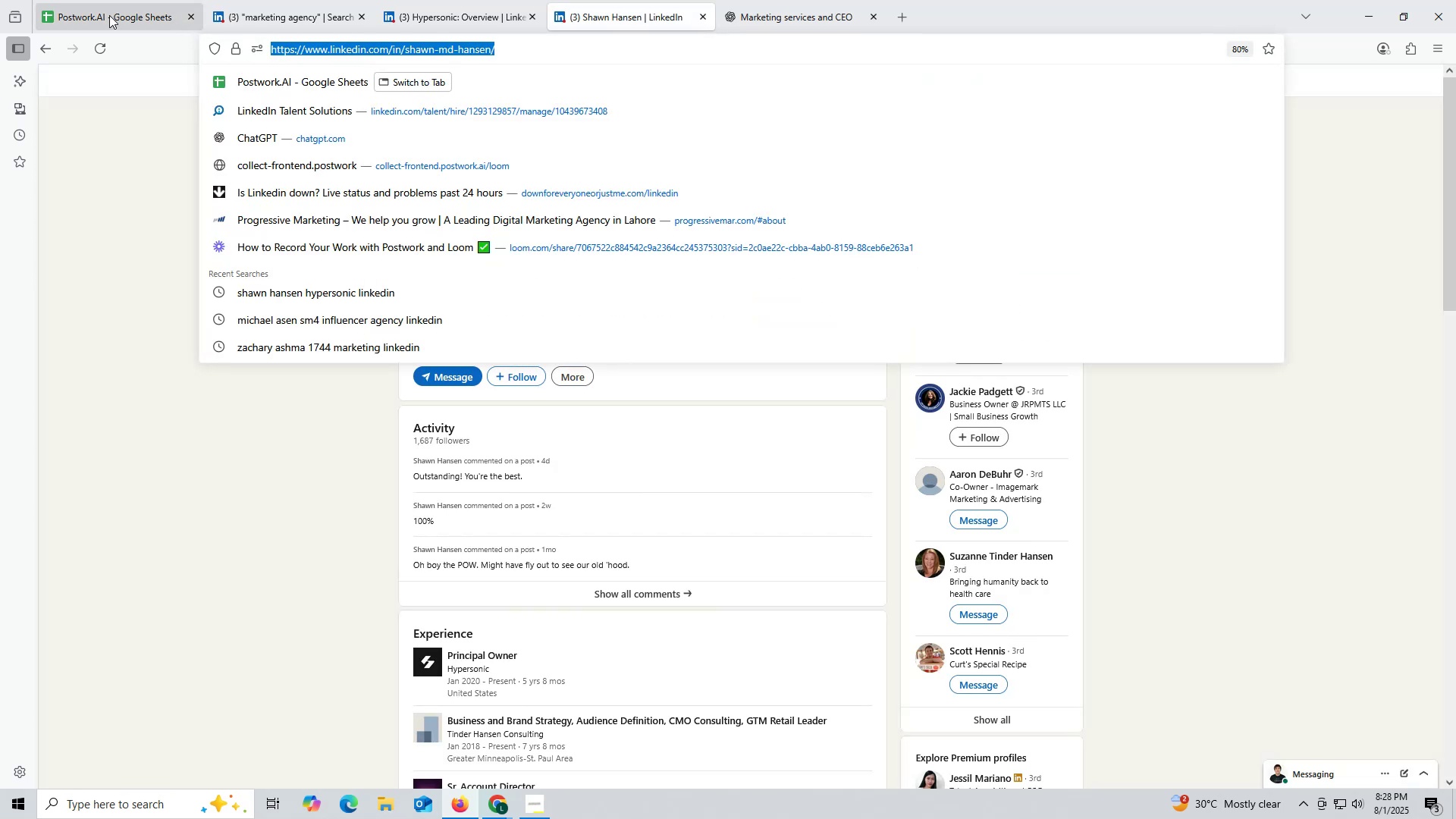 
left_click([109, 15])
 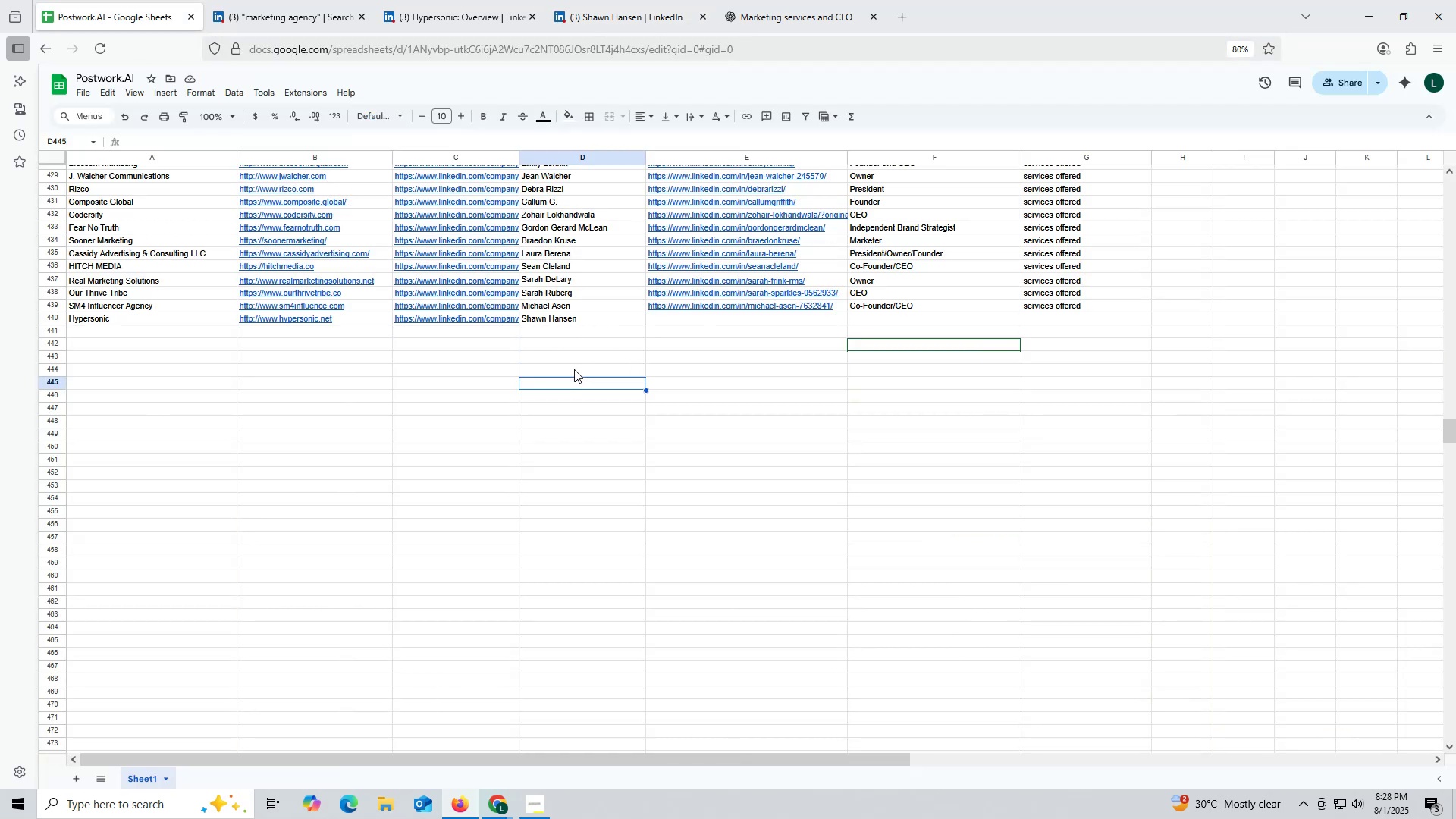 
left_click([661, 368])
 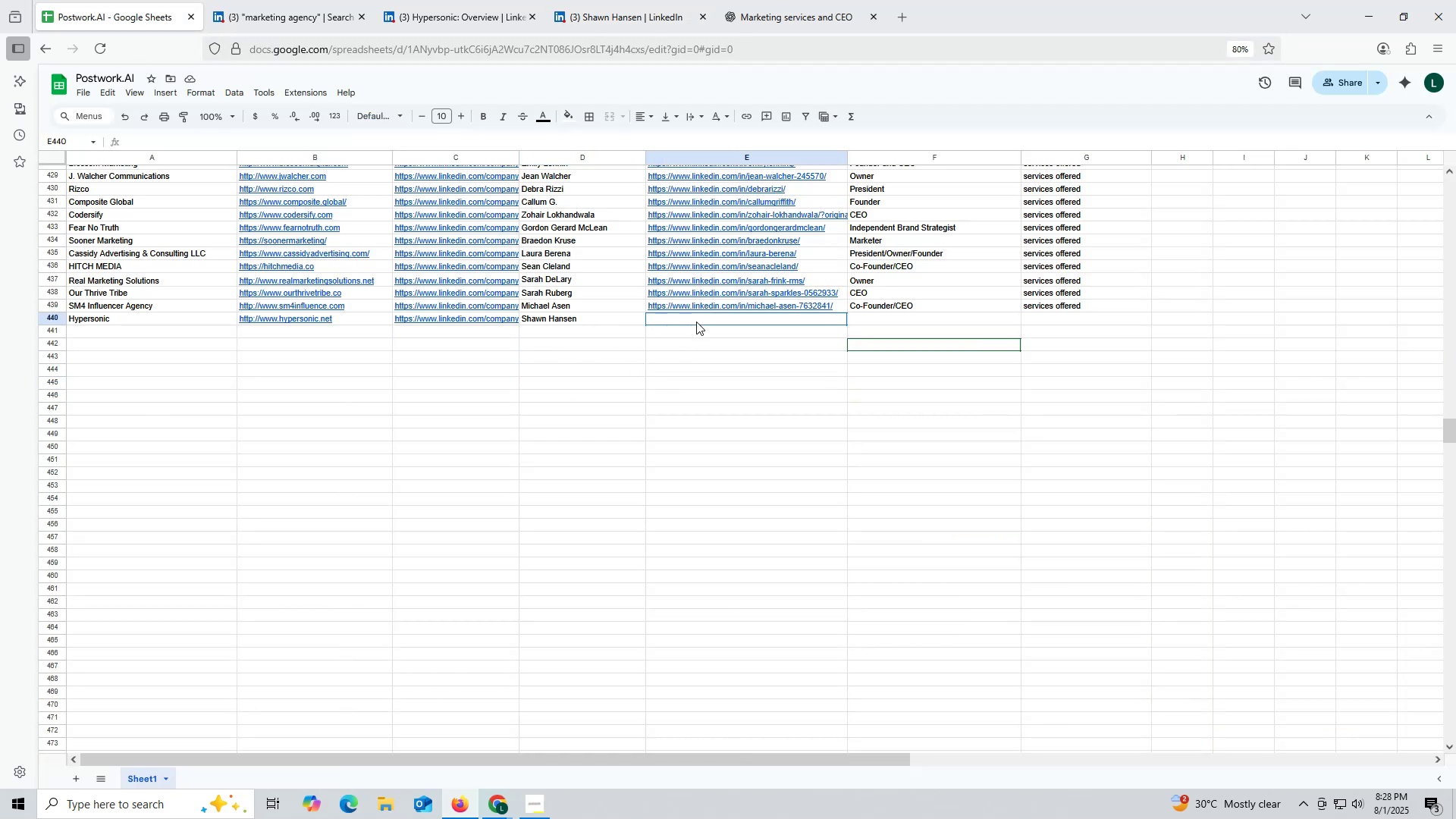 
double_click([696, 322])
 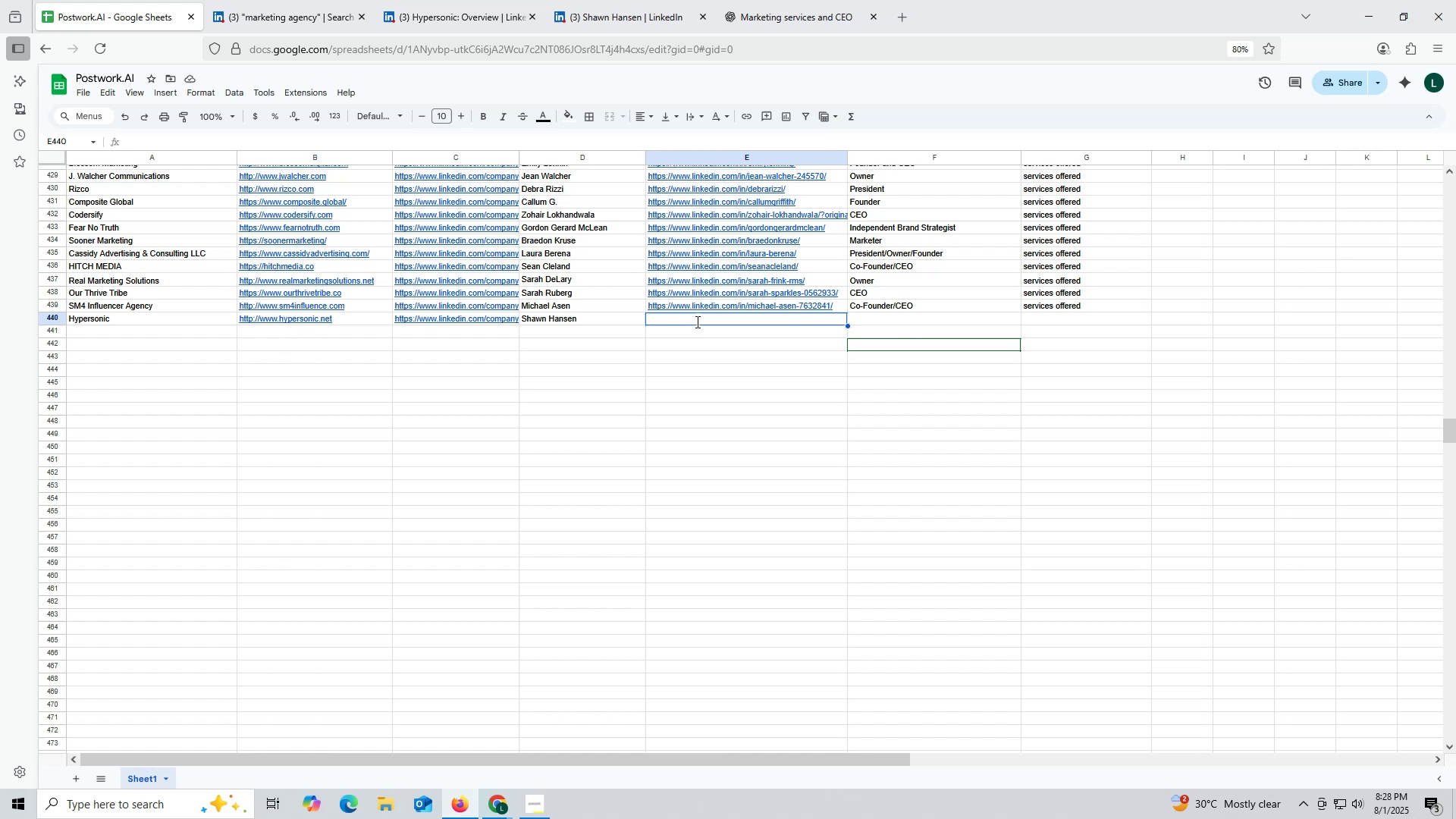 
key(Control+ControlLeft)
 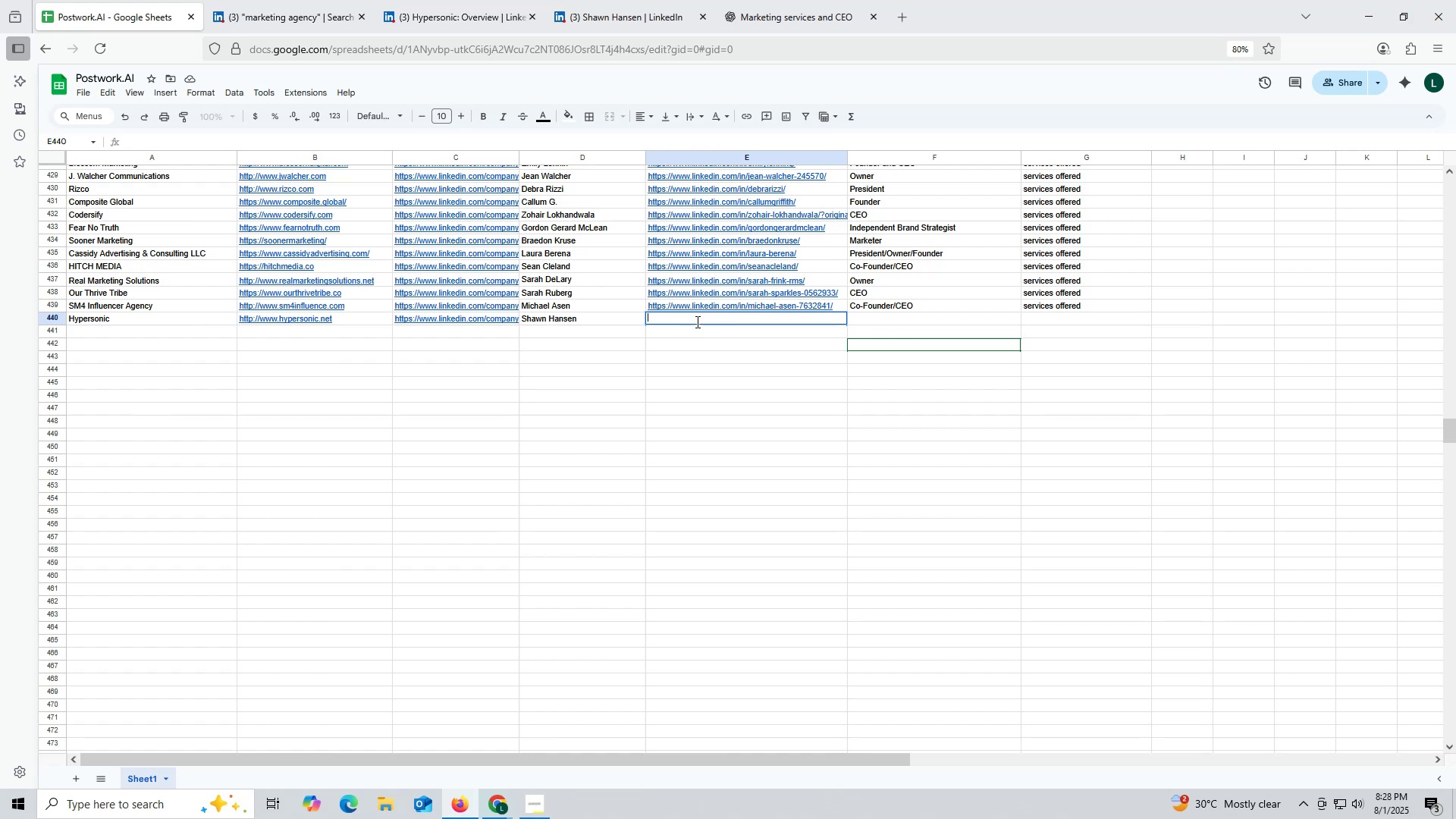 
key(Control+V)
 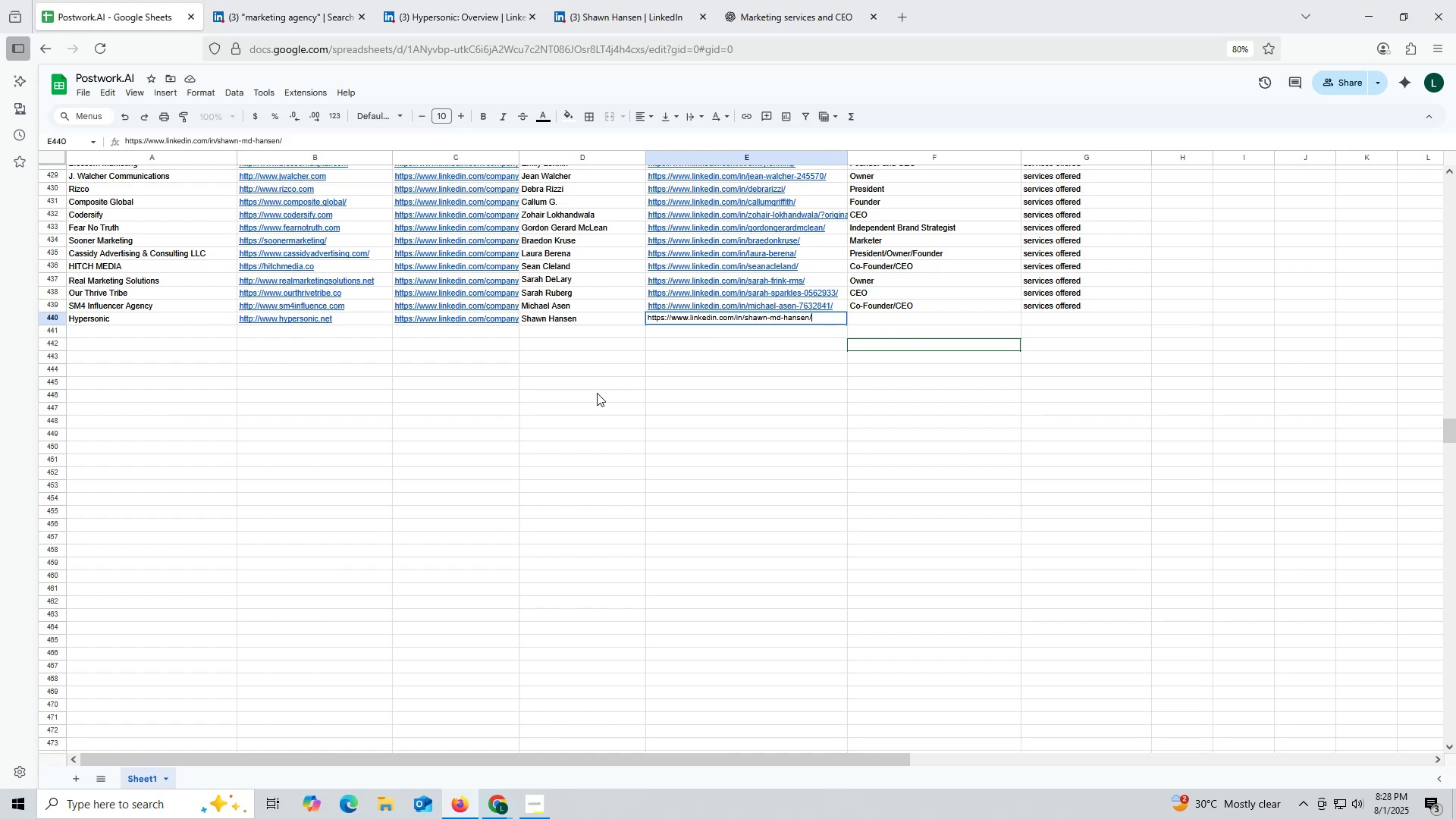 
left_click([597, 393])
 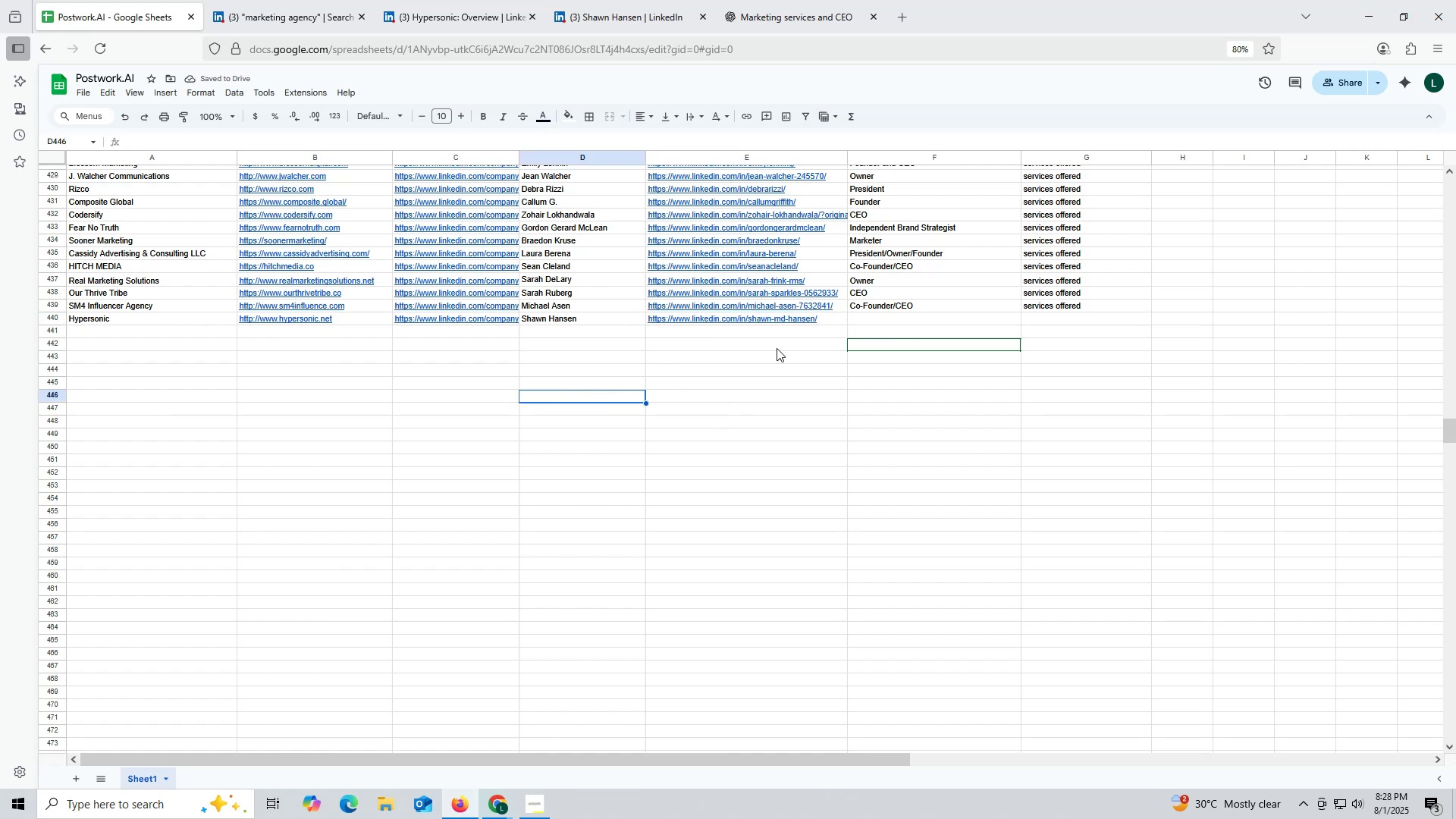 
left_click([622, 20])
 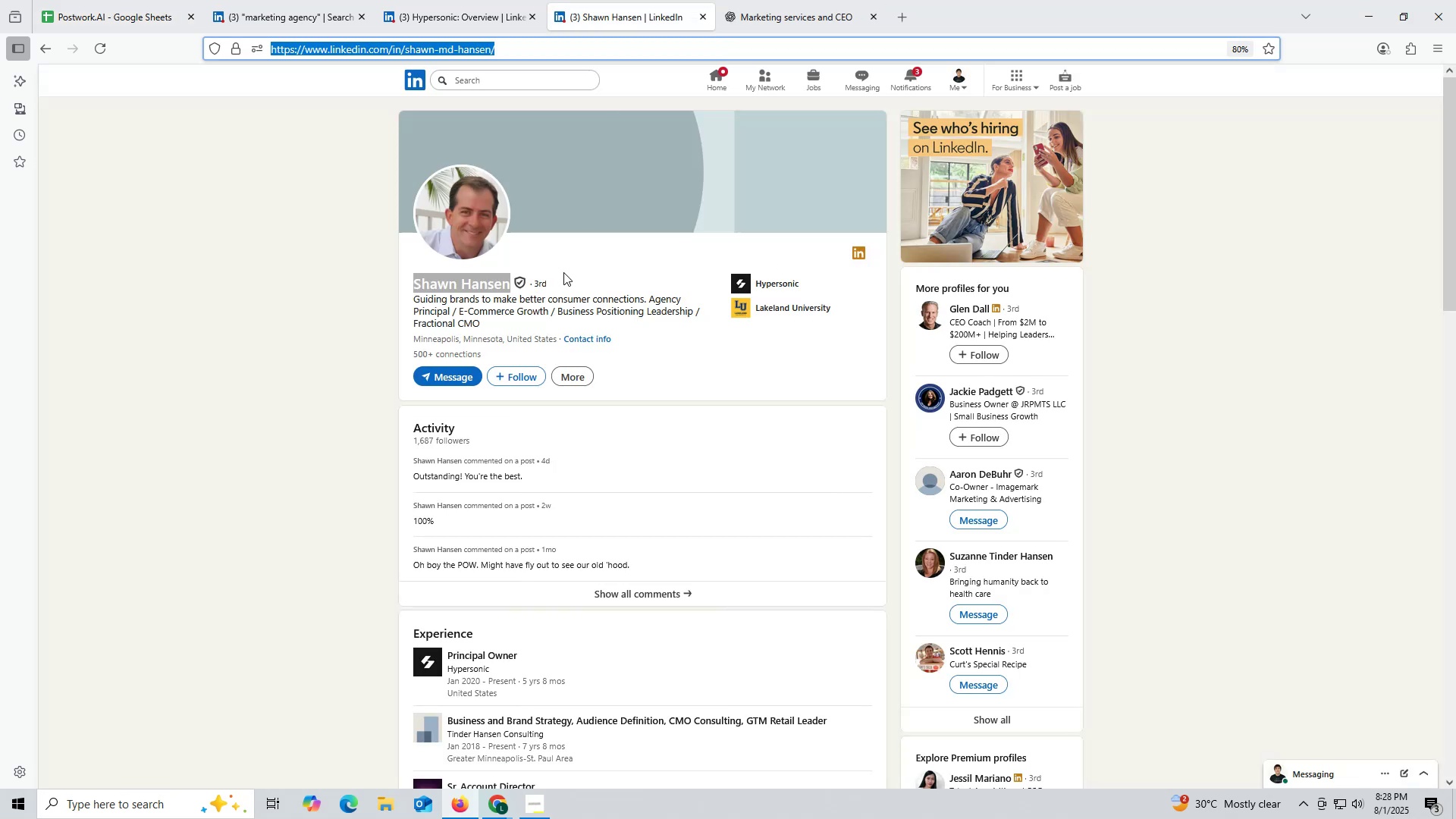 
scroll: coordinate [572, 284], scroll_direction: down, amount: 6.0
 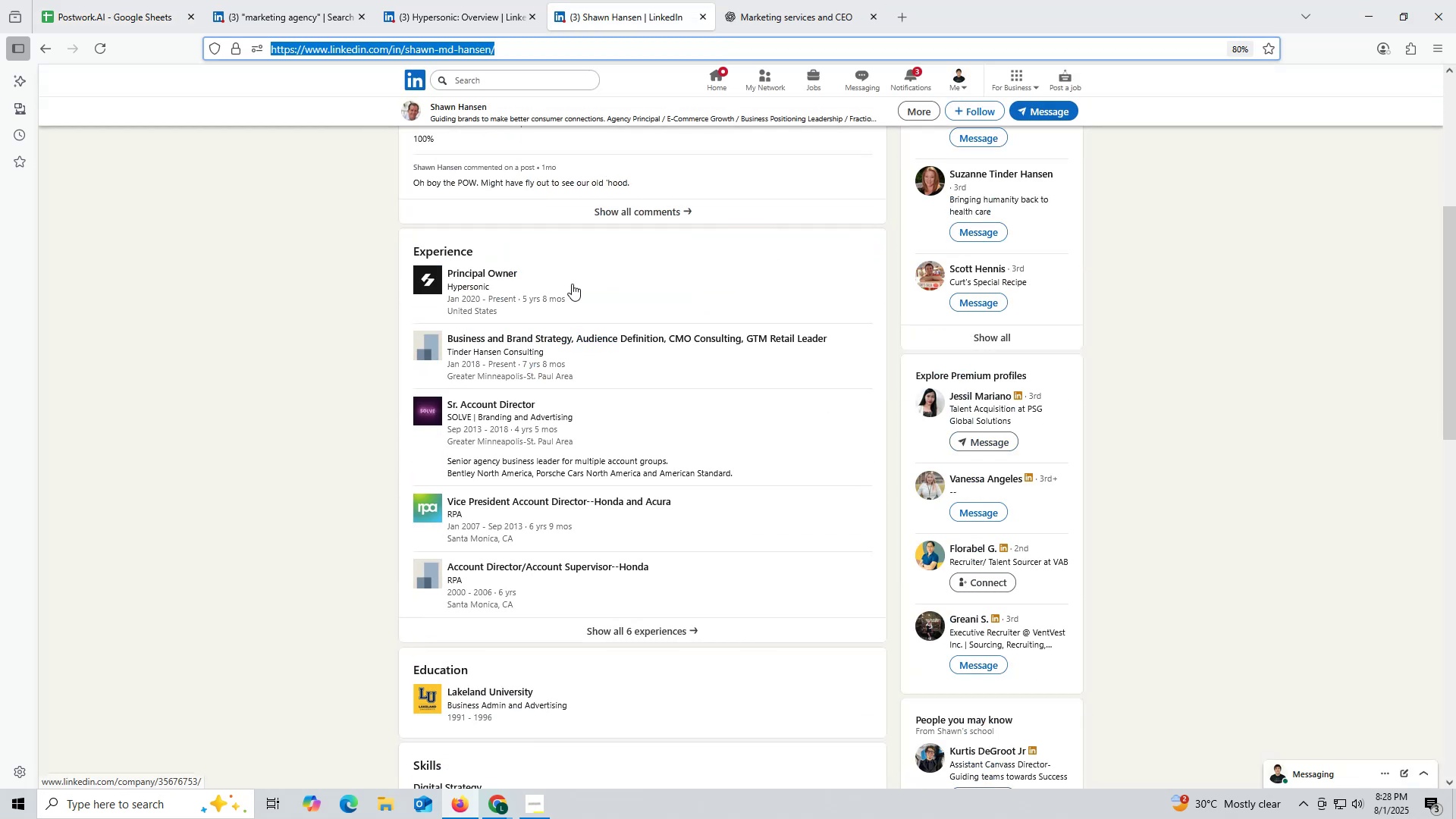 
scroll: coordinate [516, 230], scroll_direction: up, amount: 5.0
 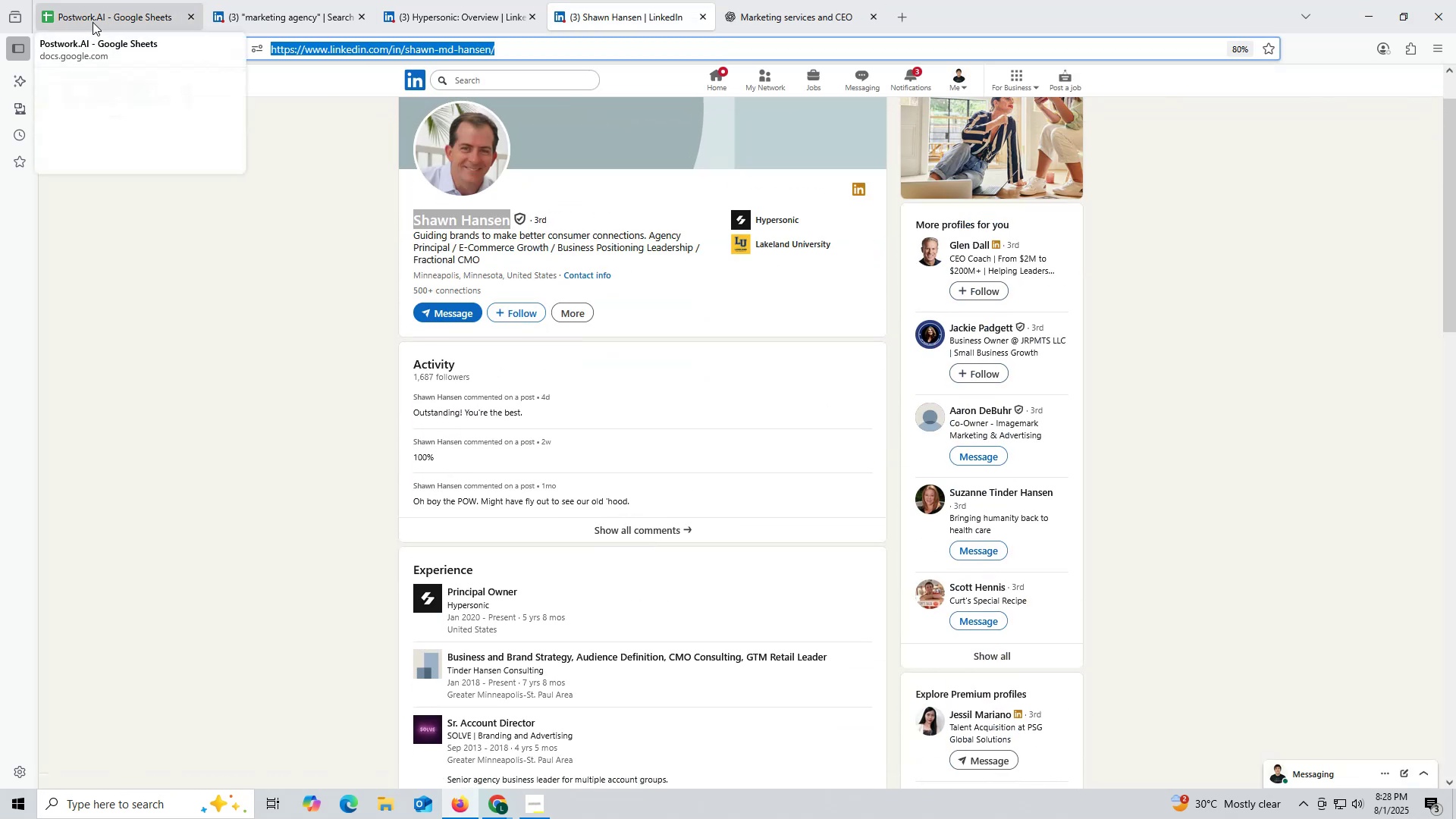 
left_click([91, 17])
 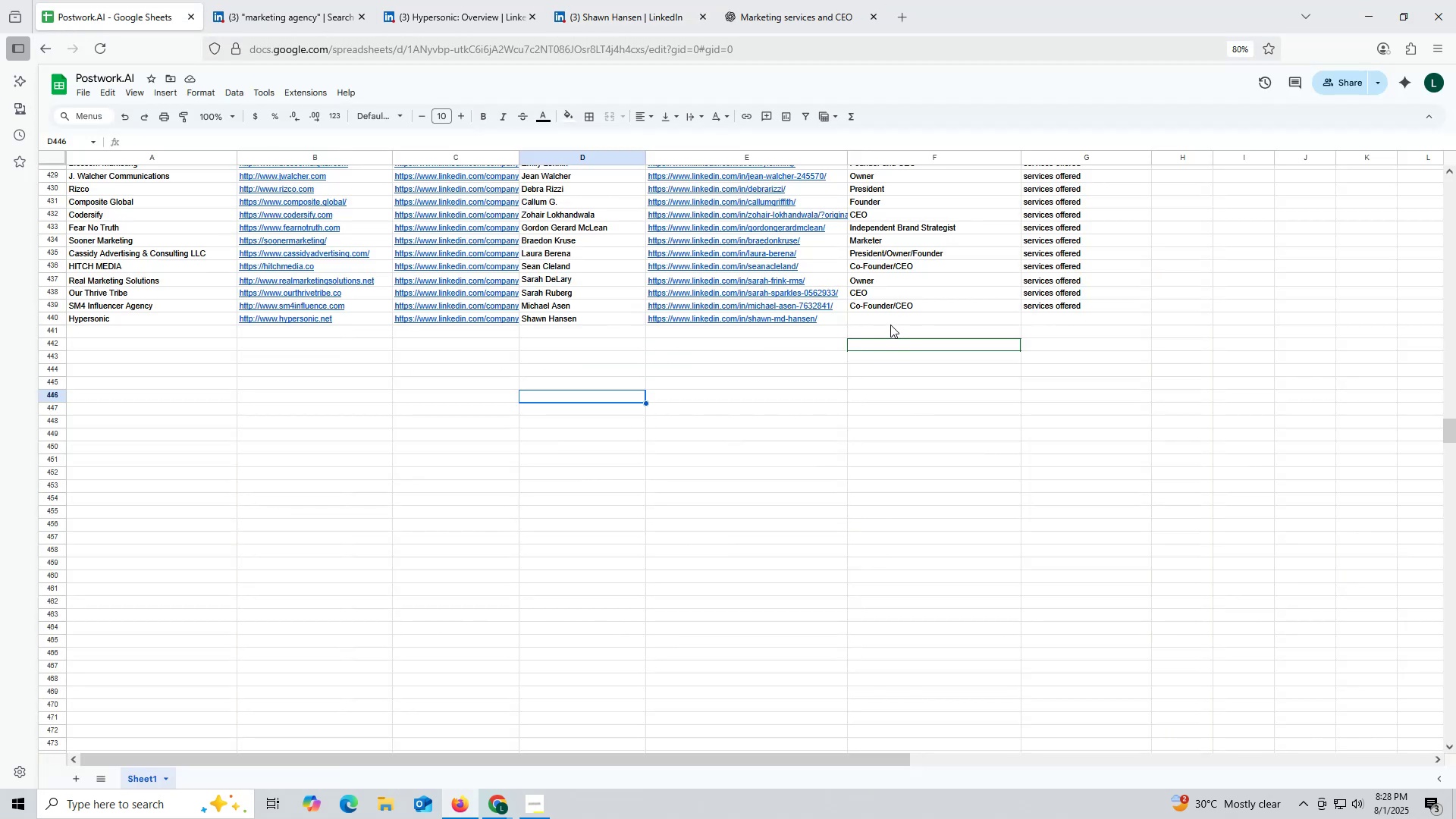 
left_click([889, 320])
 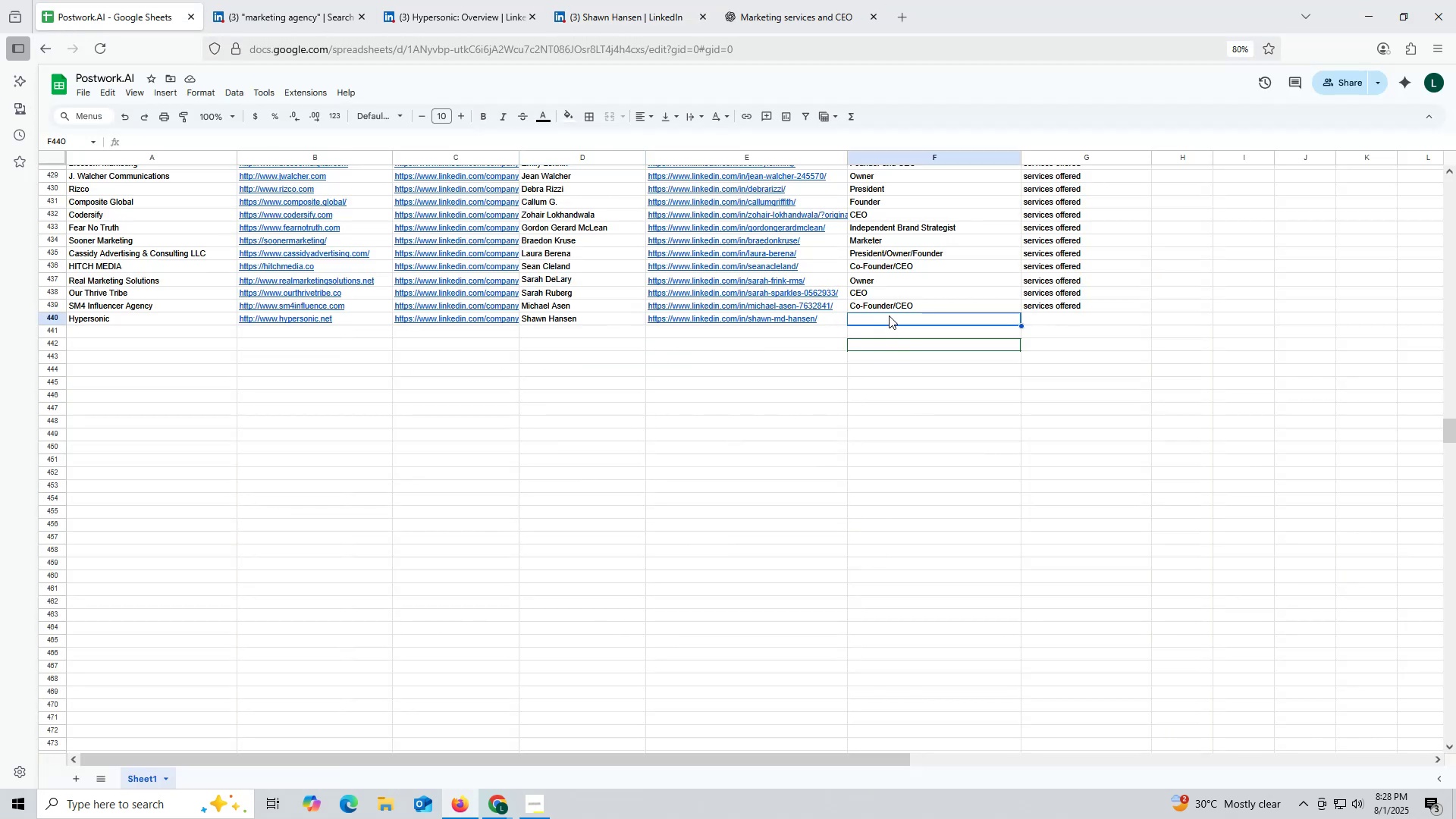 
type(Principal Owner)
 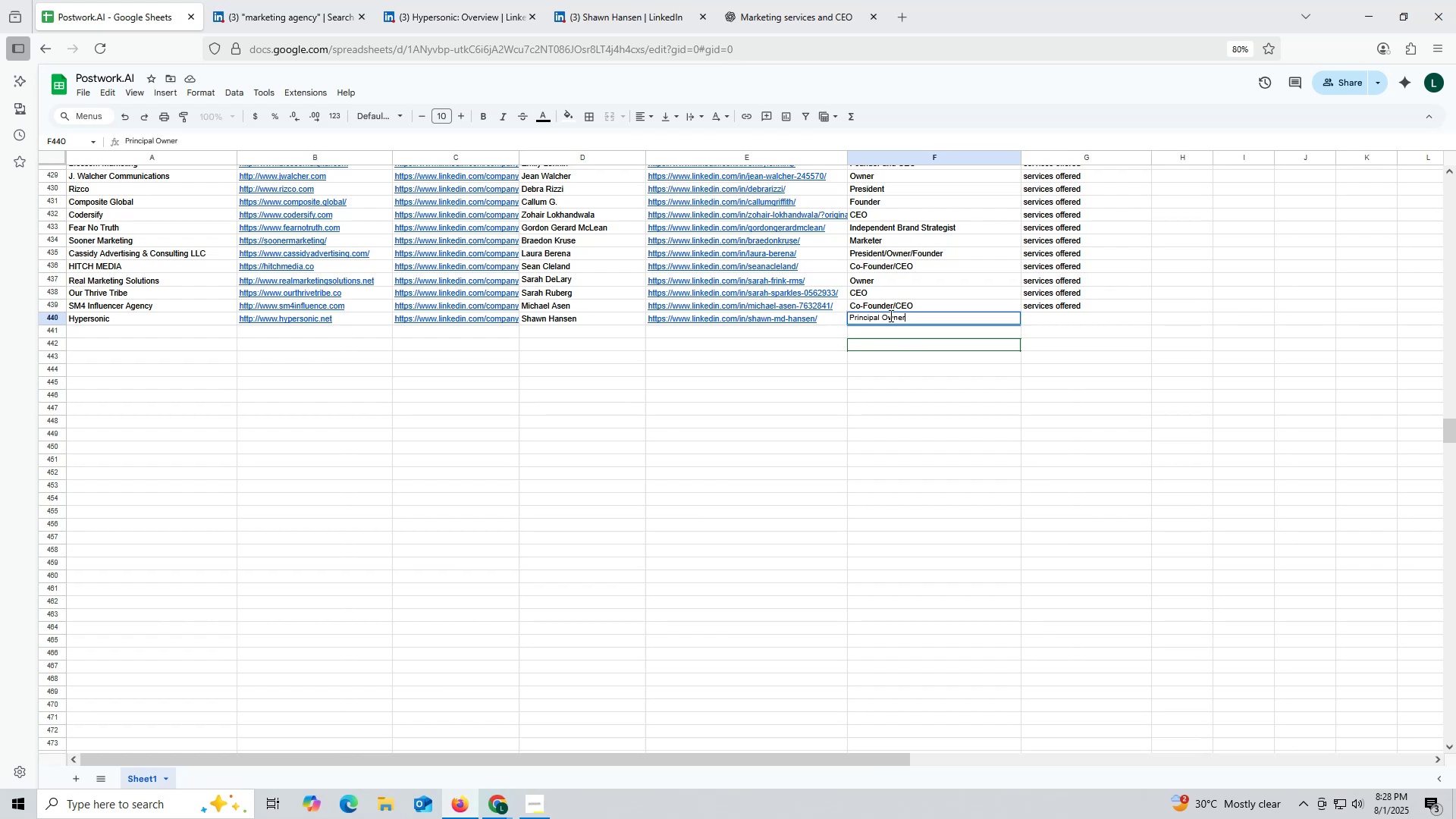 
left_click([879, 483])
 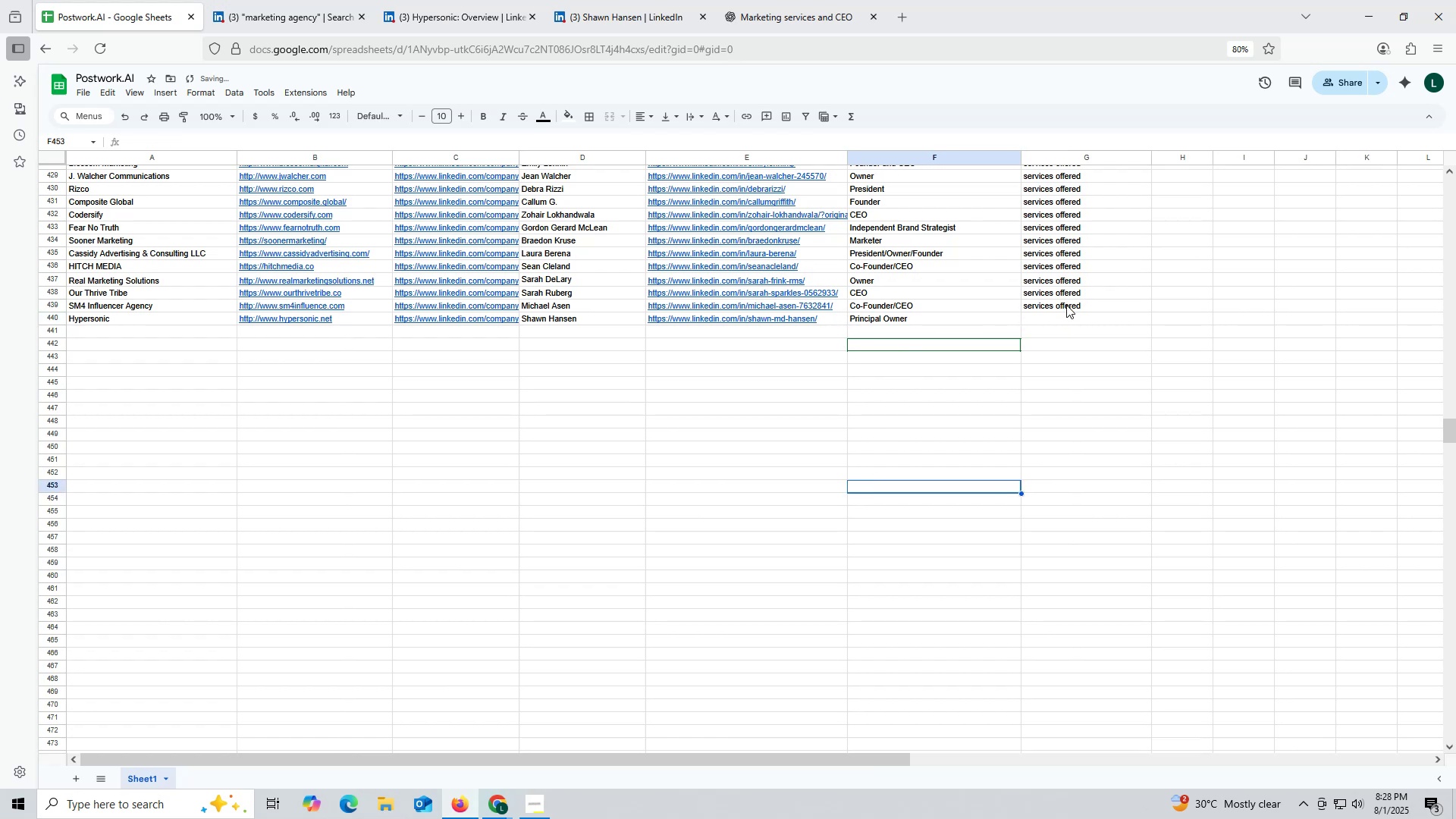 
left_click([1066, 306])
 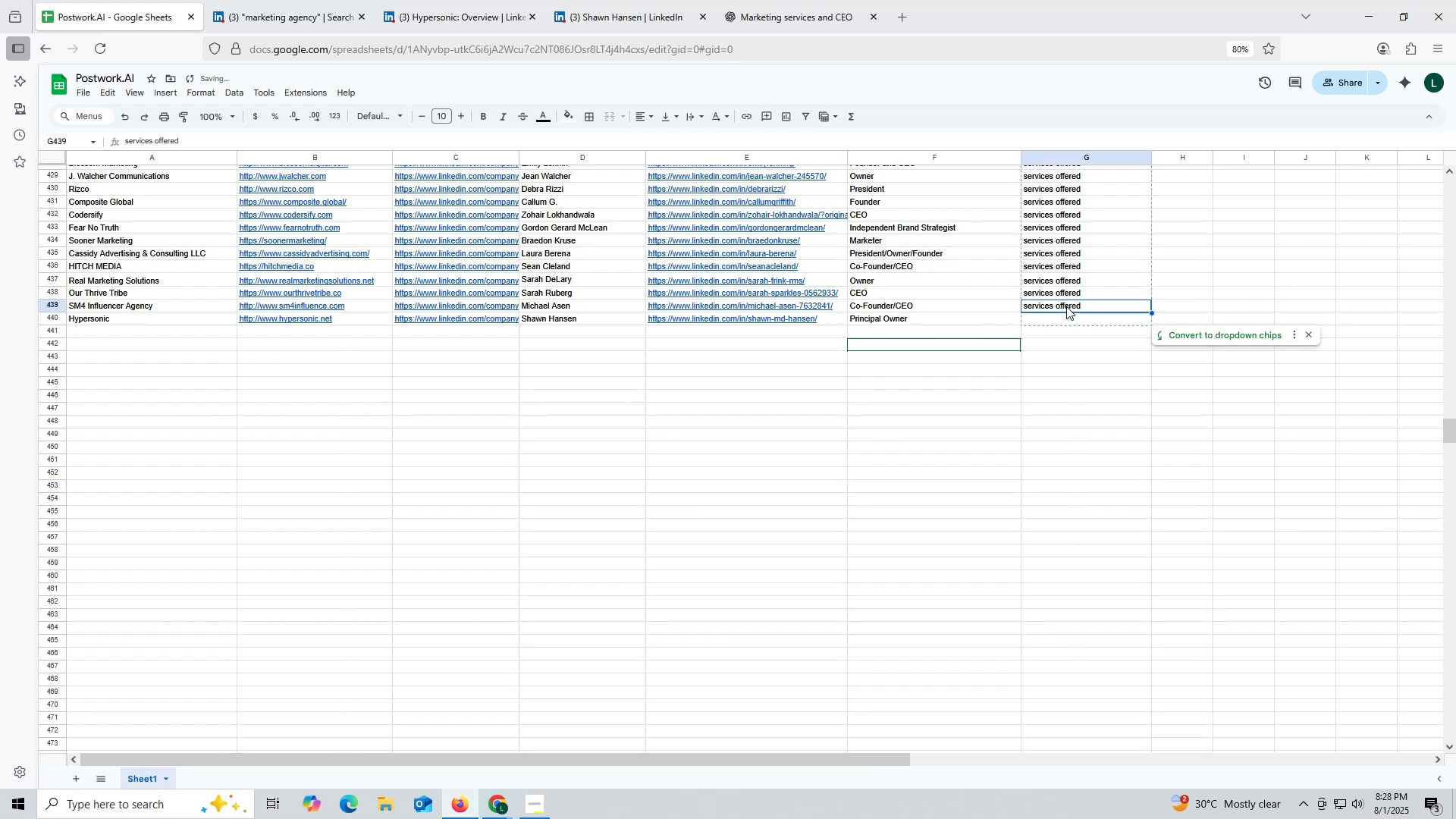 
key(Control+ControlLeft)
 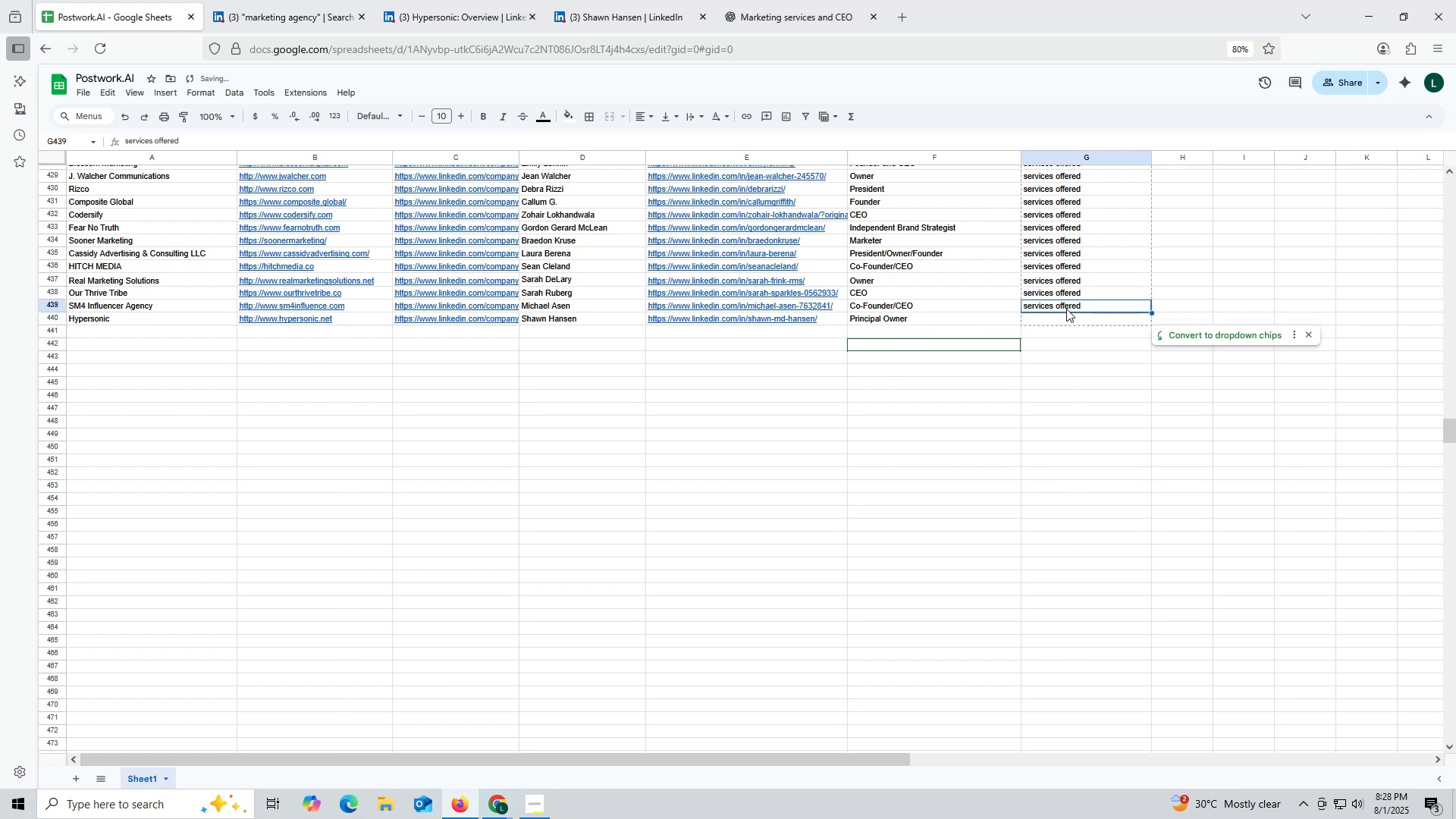 
key(Control+C)
 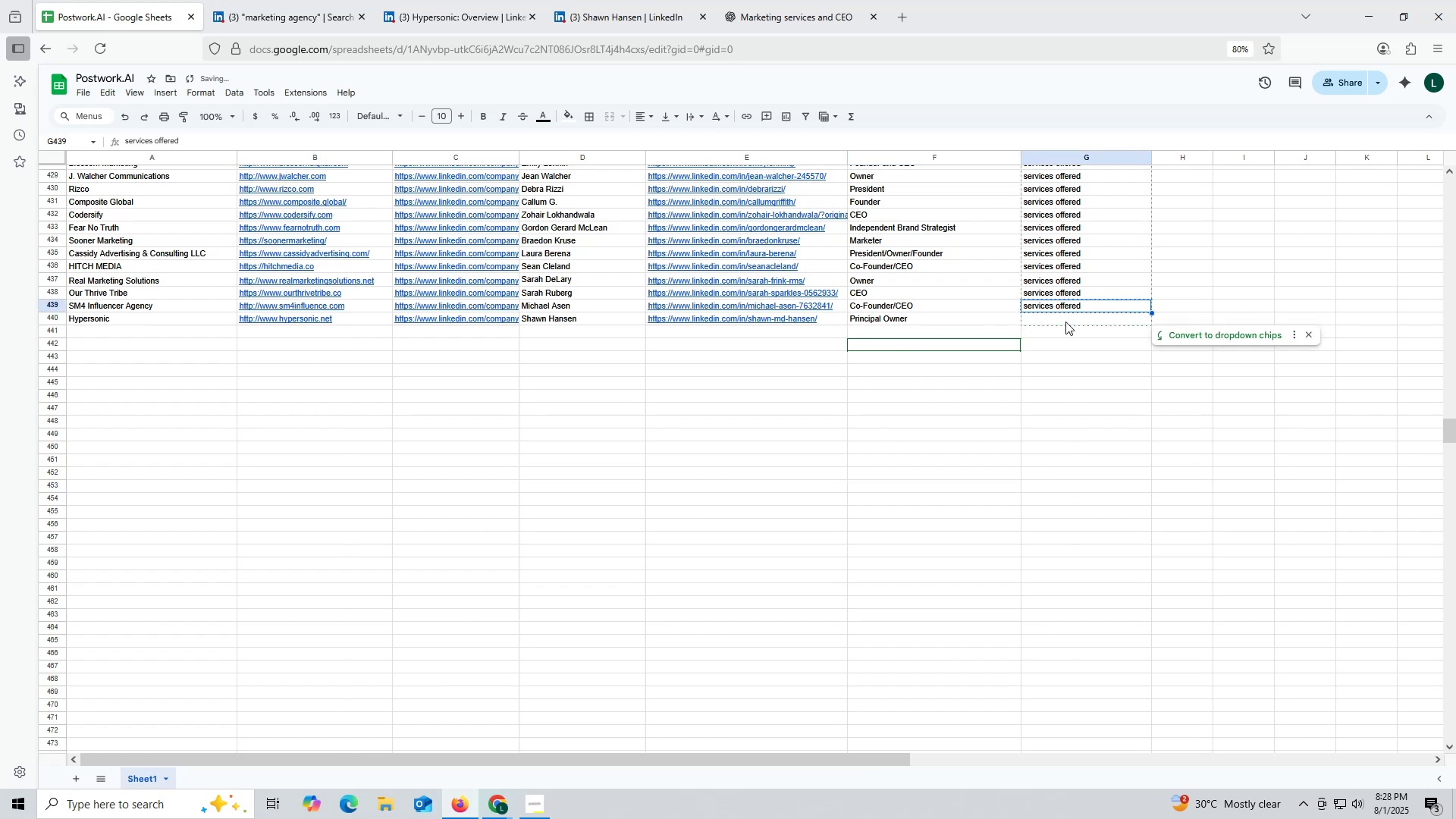 
key(Control+ControlLeft)
 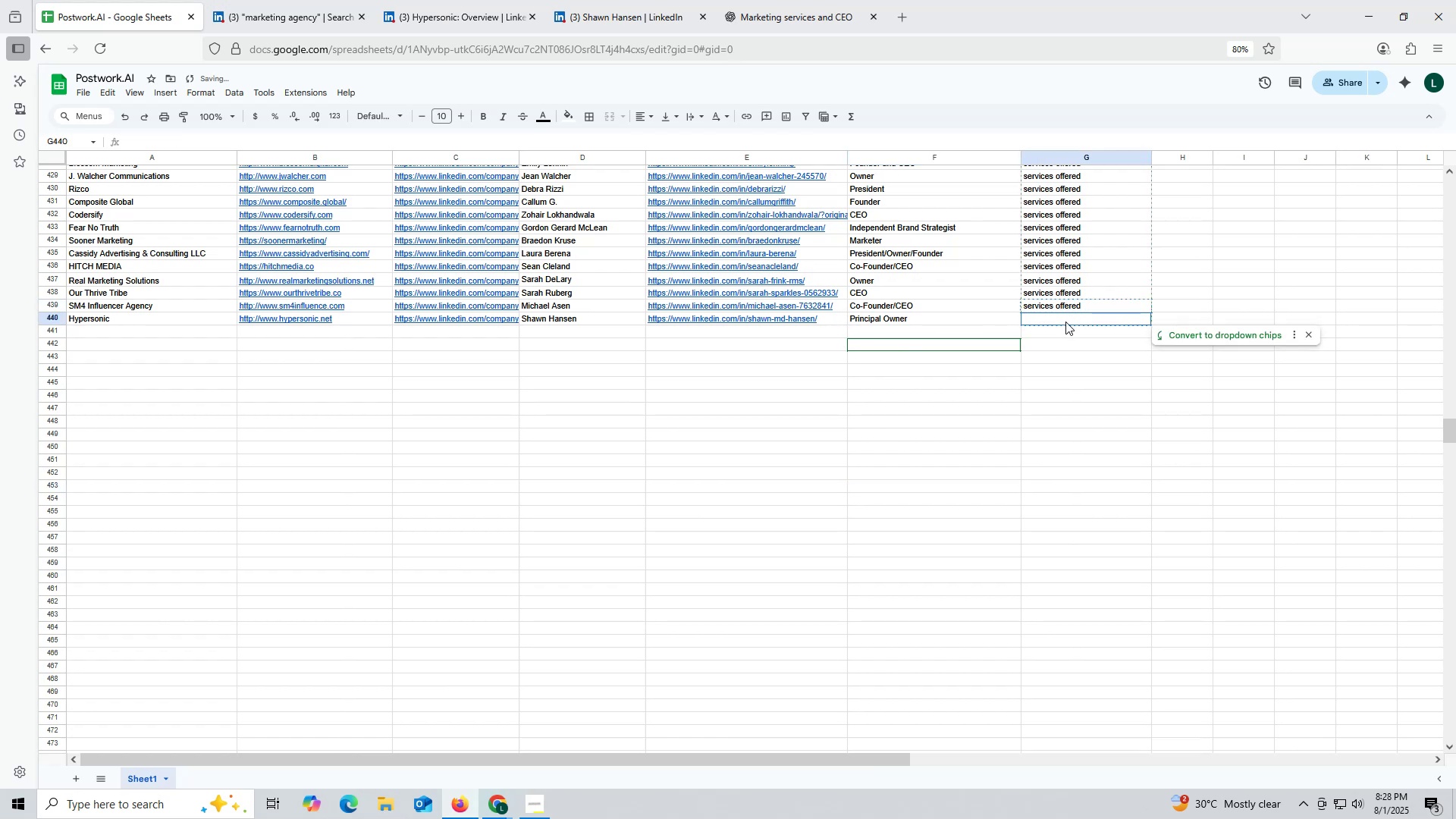 
left_click([1065, 322])
 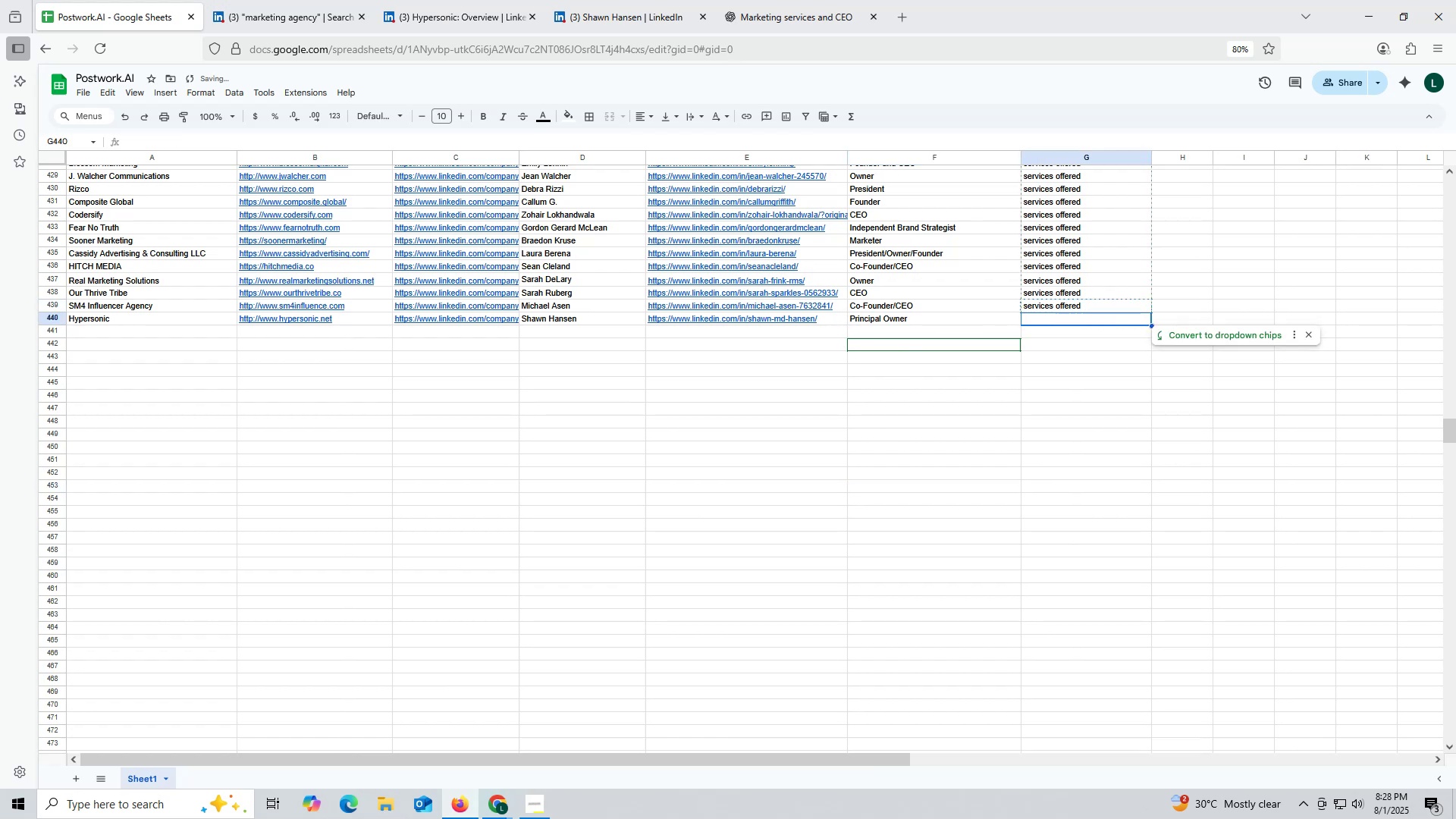 
key(Control+V)
 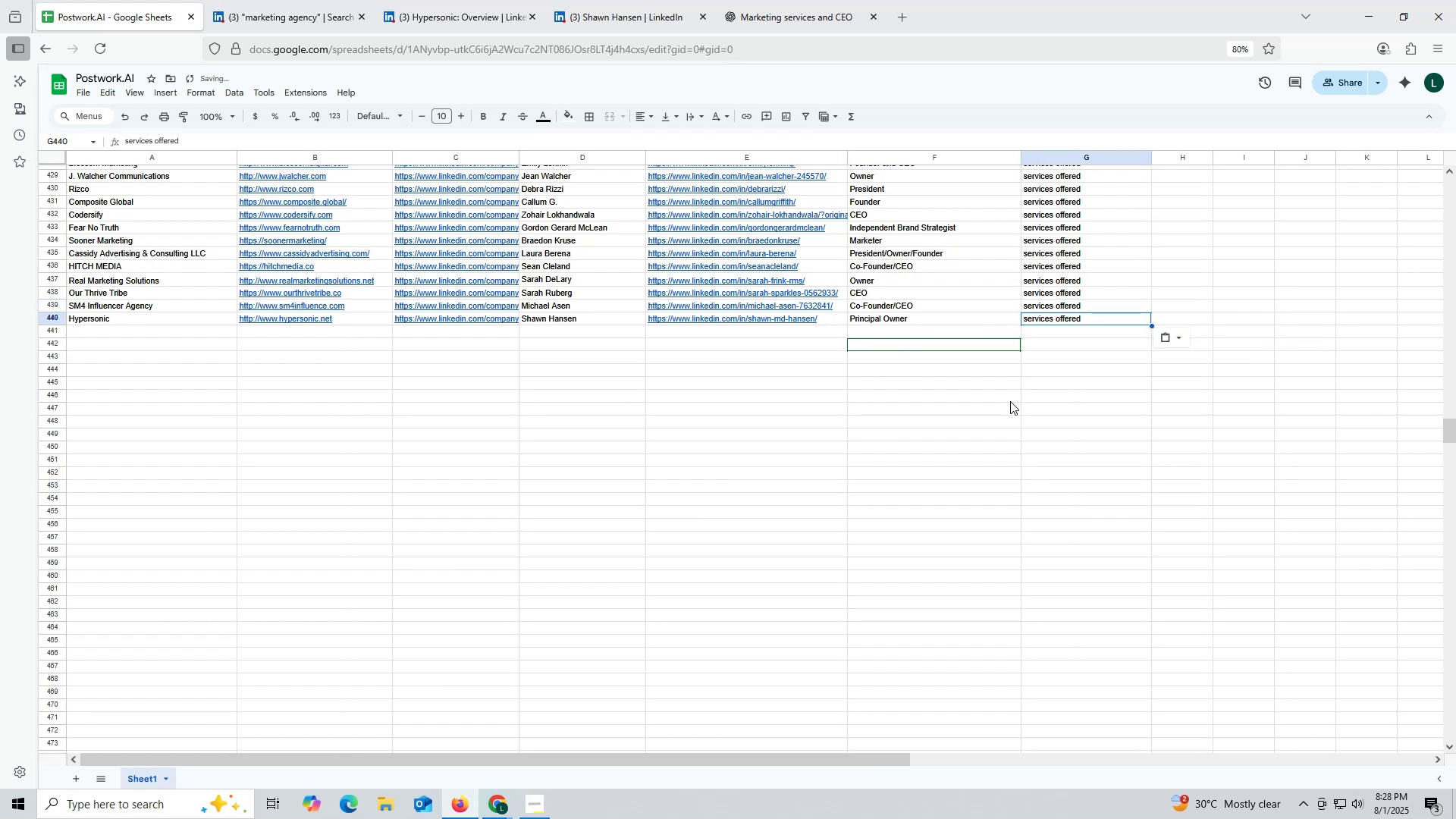 
double_click([1010, 401])
 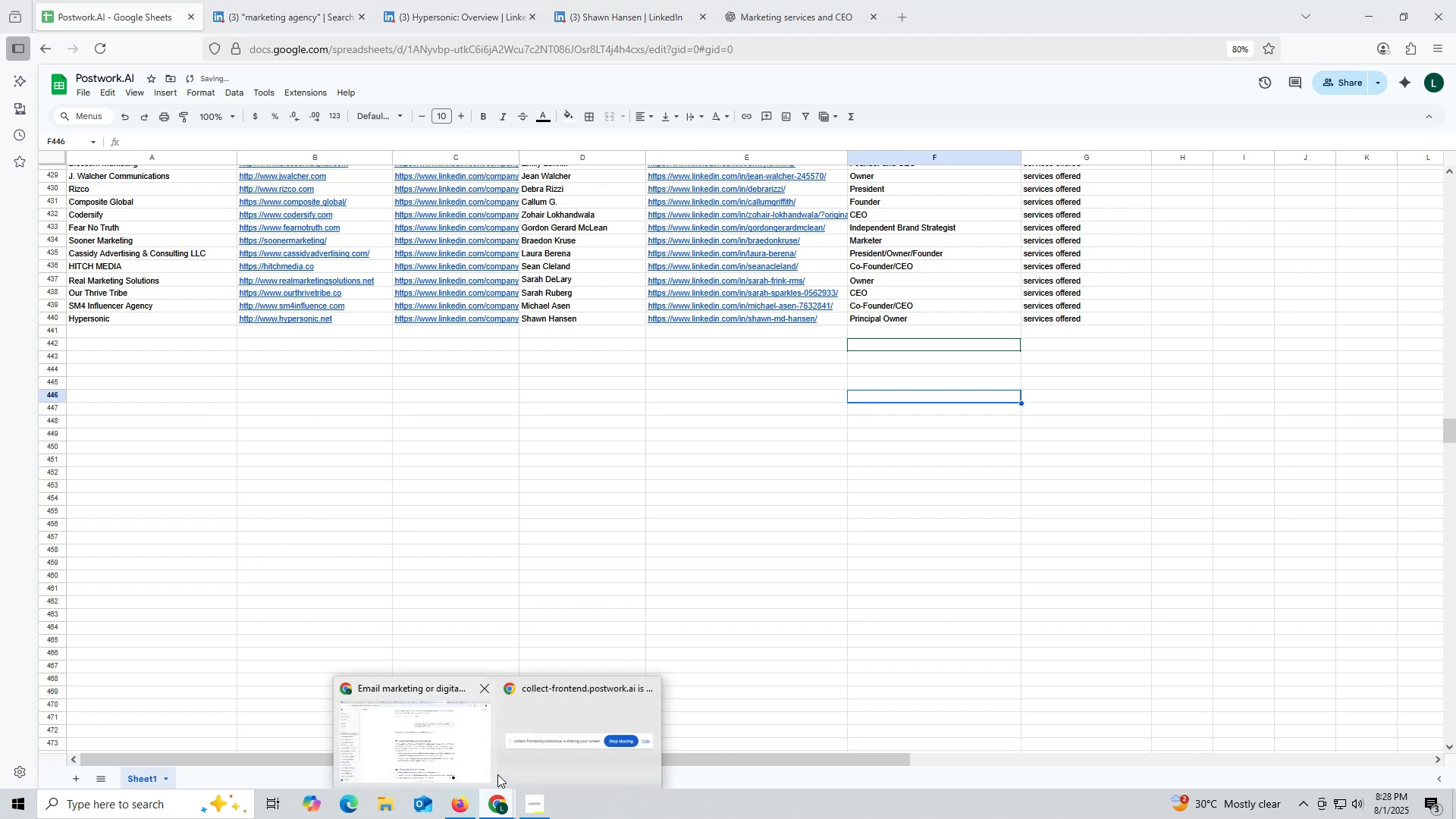 
left_click([431, 754])
 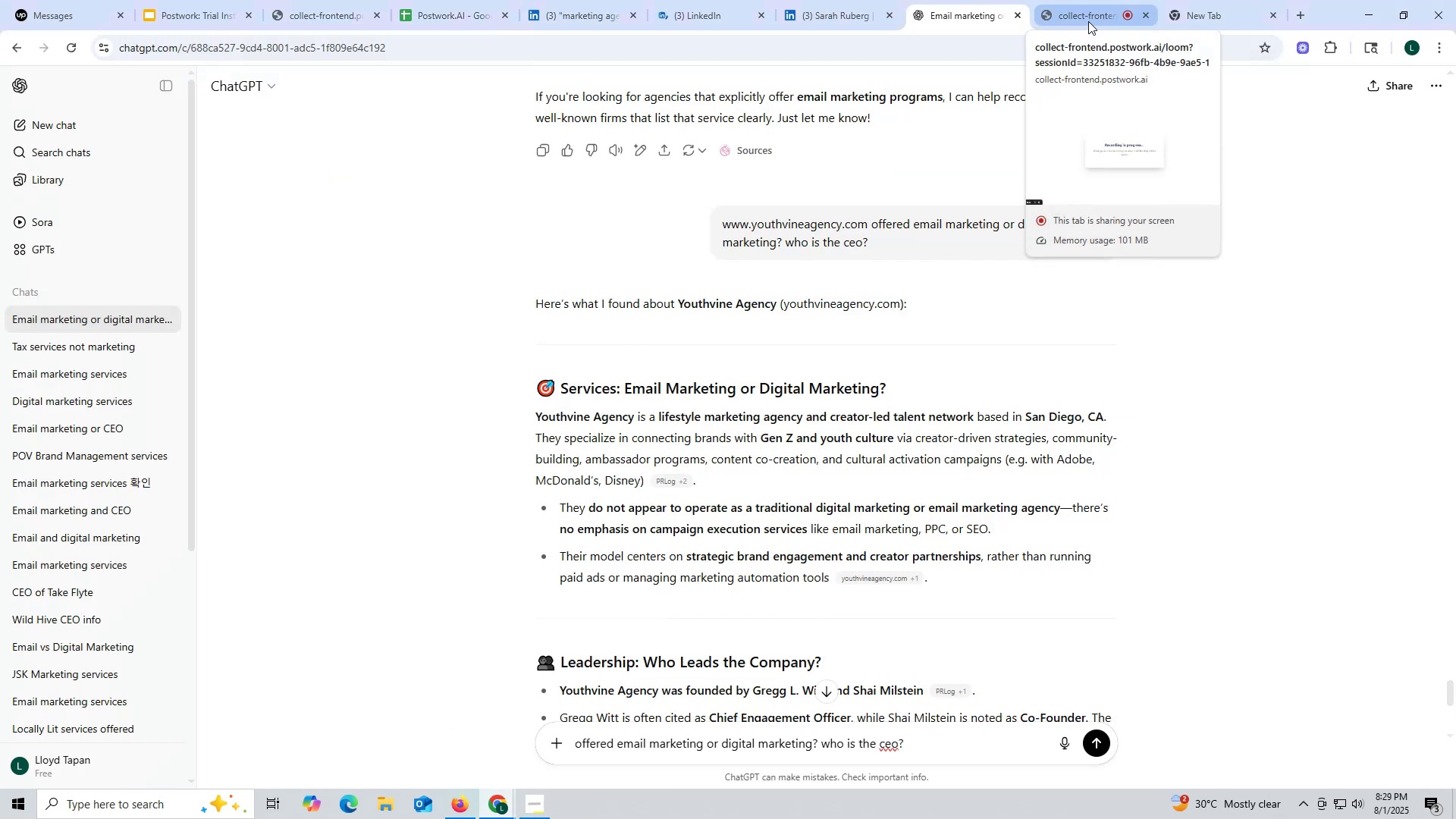 
left_click([1082, 20])
 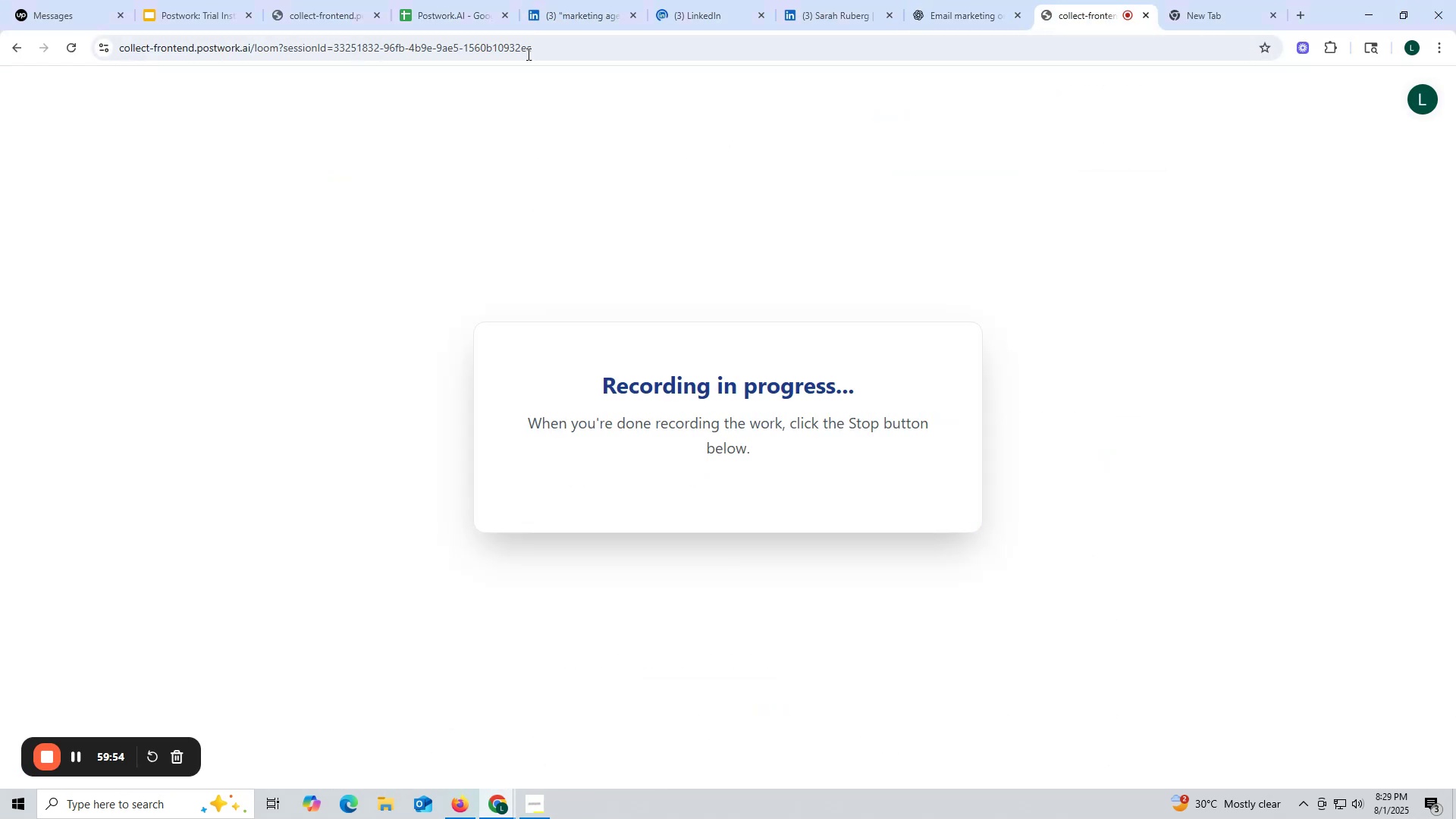 